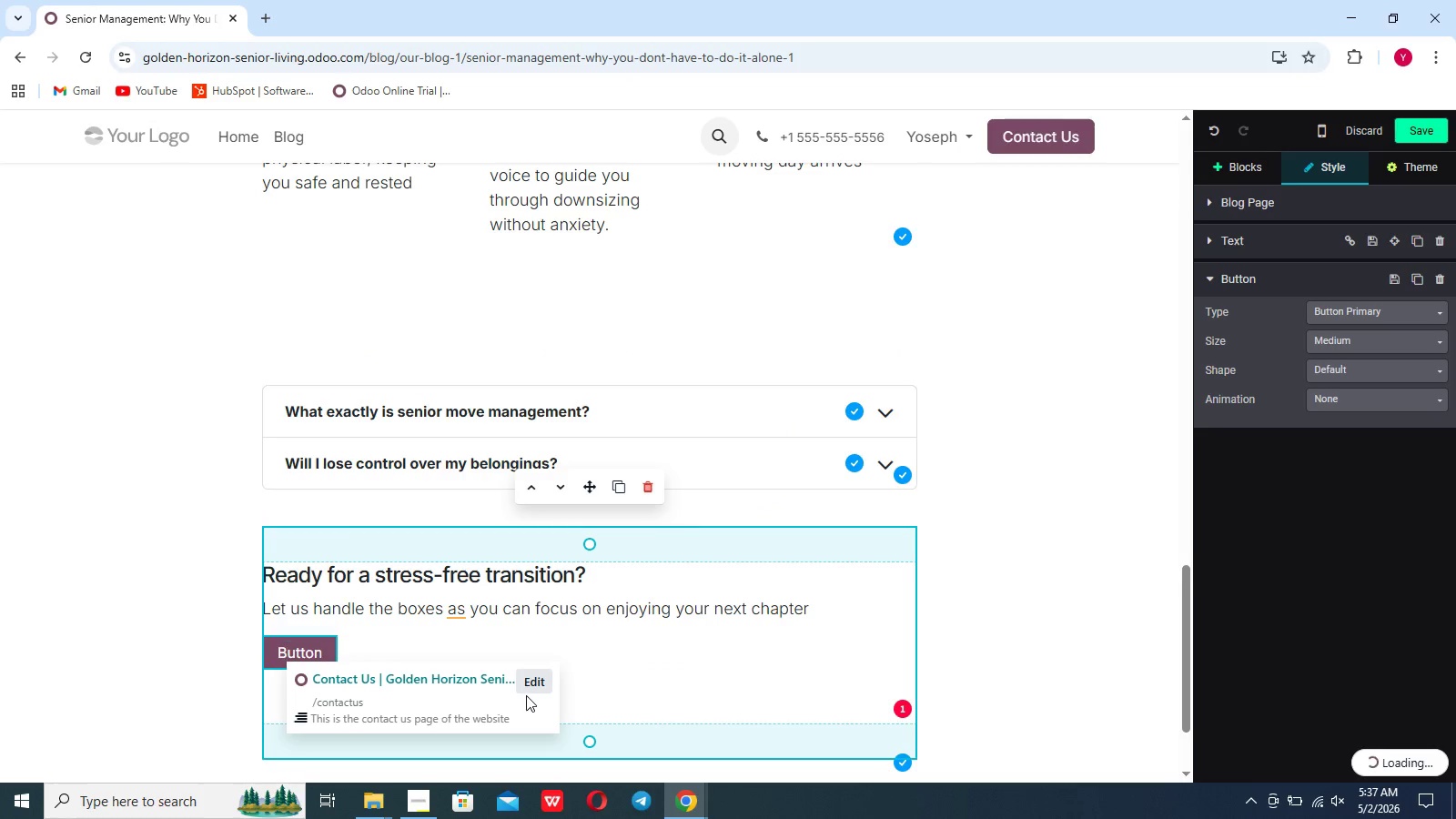 
left_click([531, 687])
 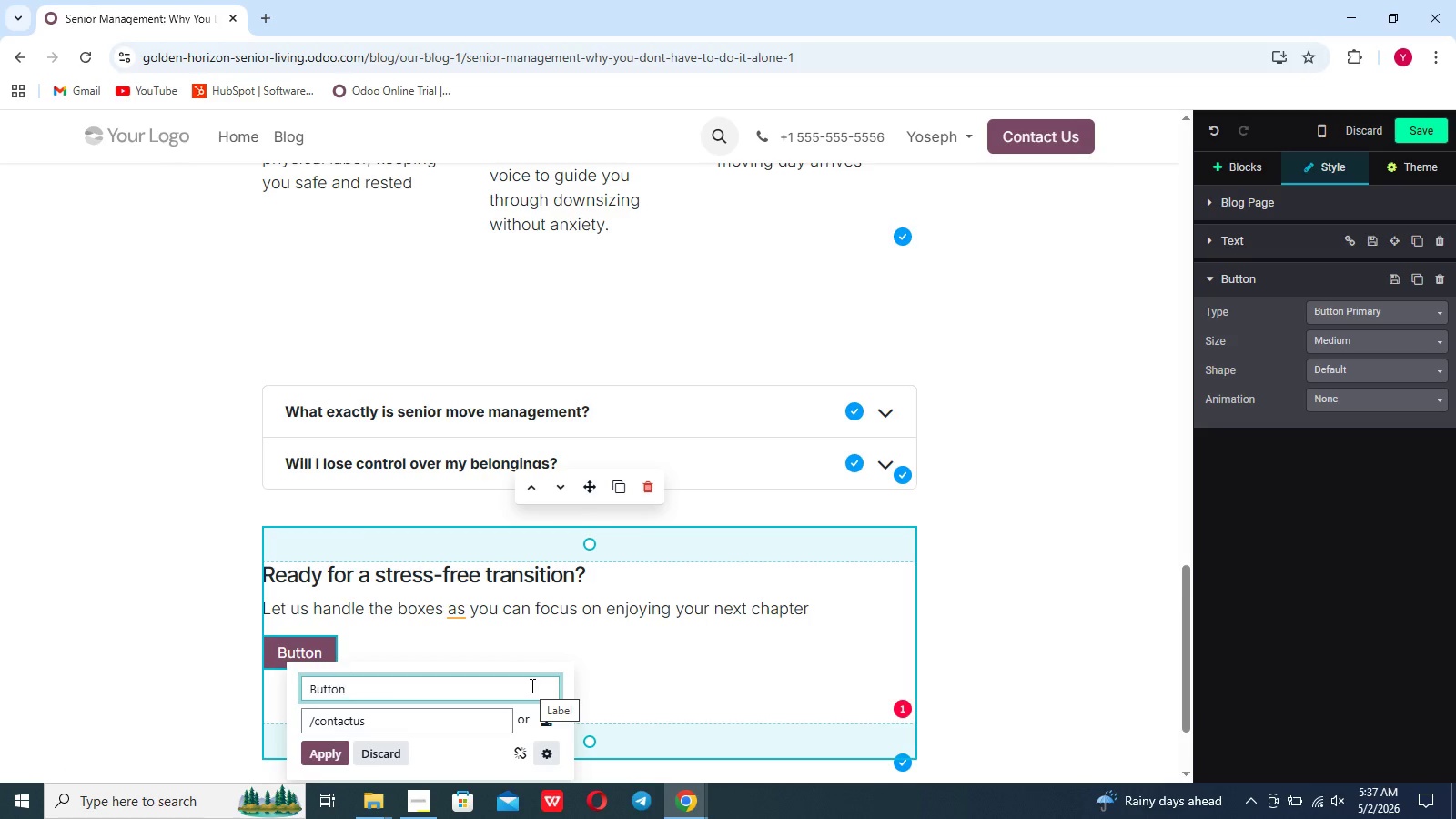 
hold_key(key=Backspace, duration=1.5)
 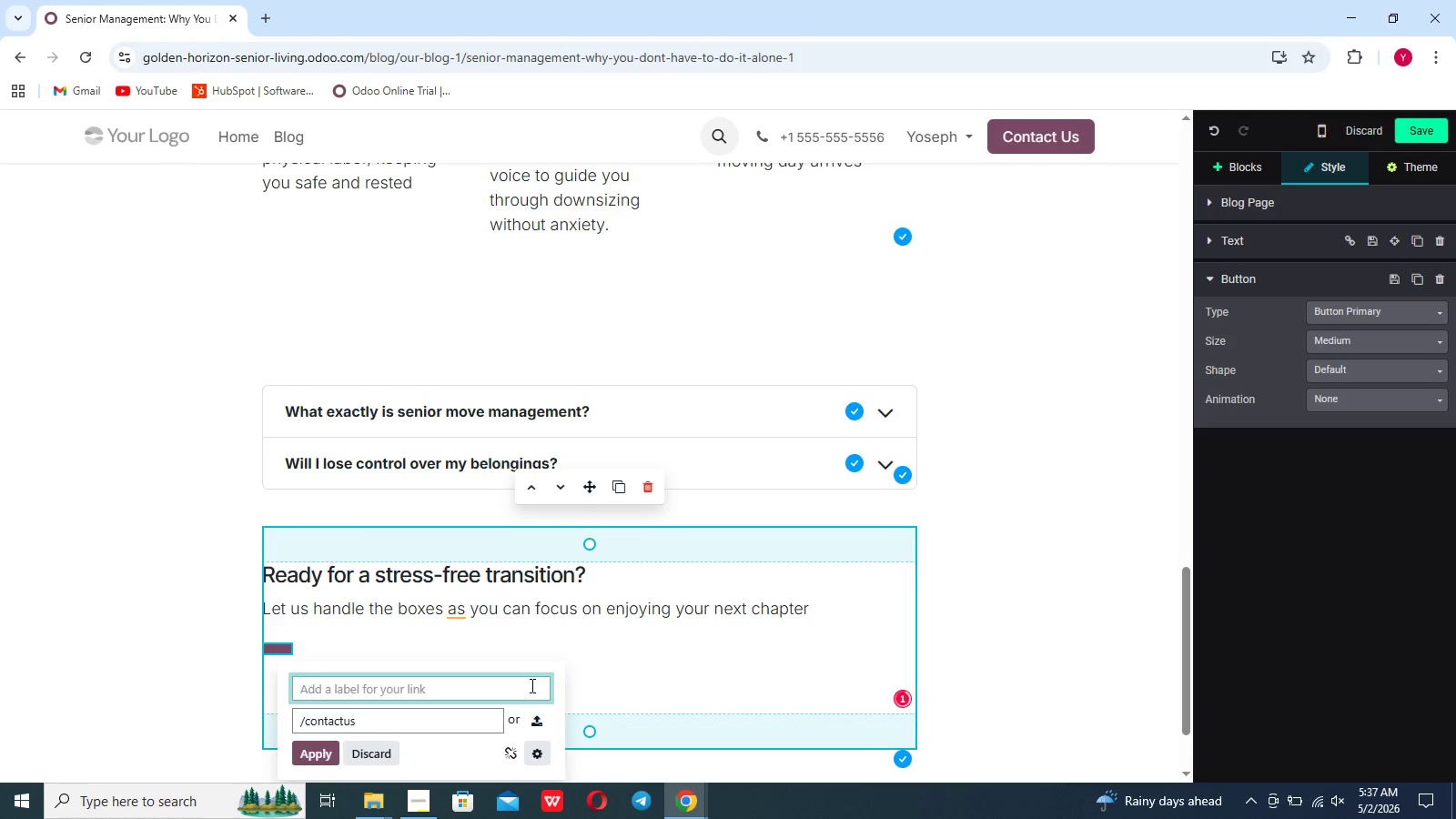 
key(Backspace)
type(Contact ou)
key(Backspace)
key(Backspace)
type(Our)
key(Backspace)
key(Backspace)
type(ur Move Specialists)
 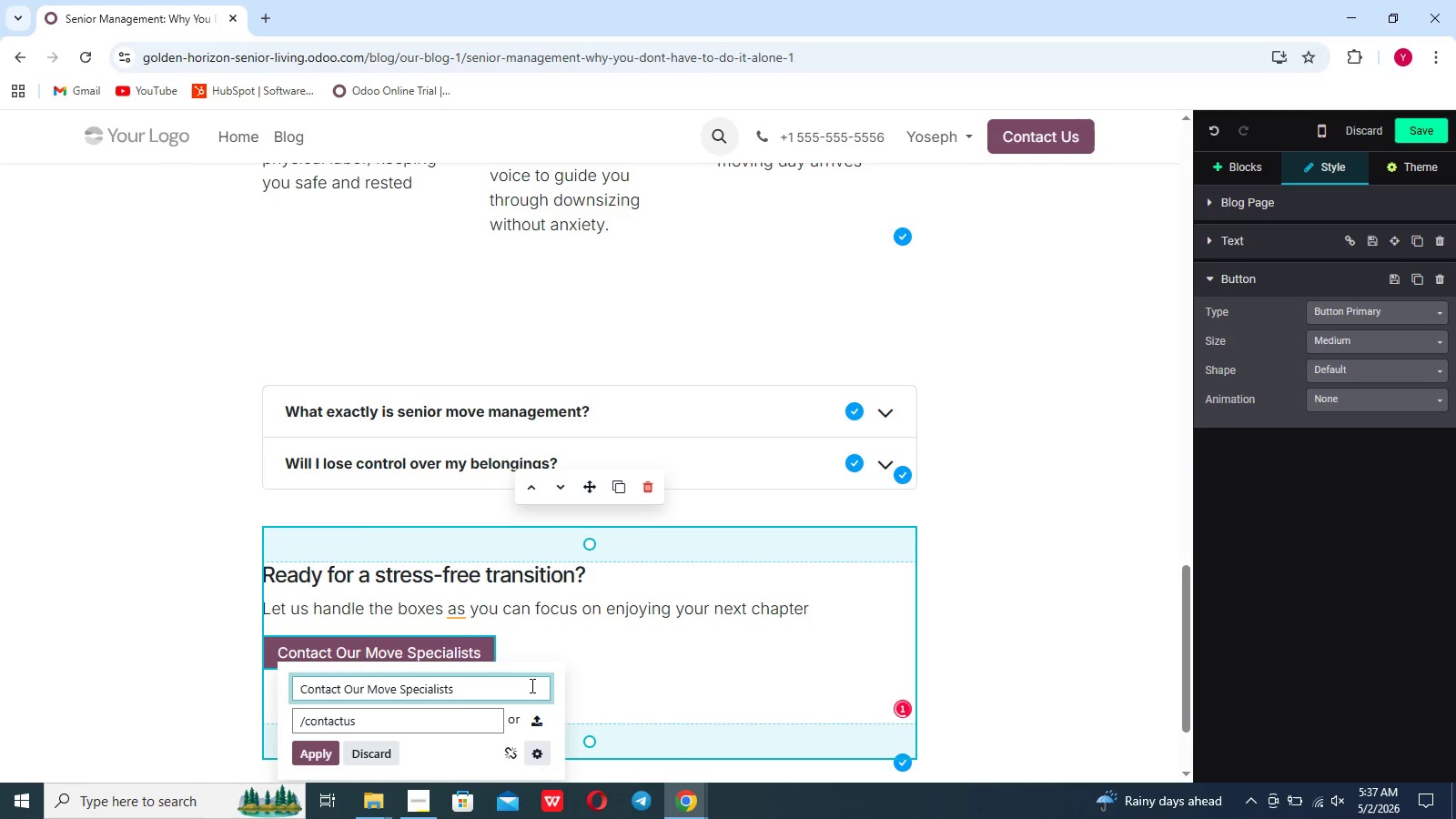 
left_click([327, 752])
 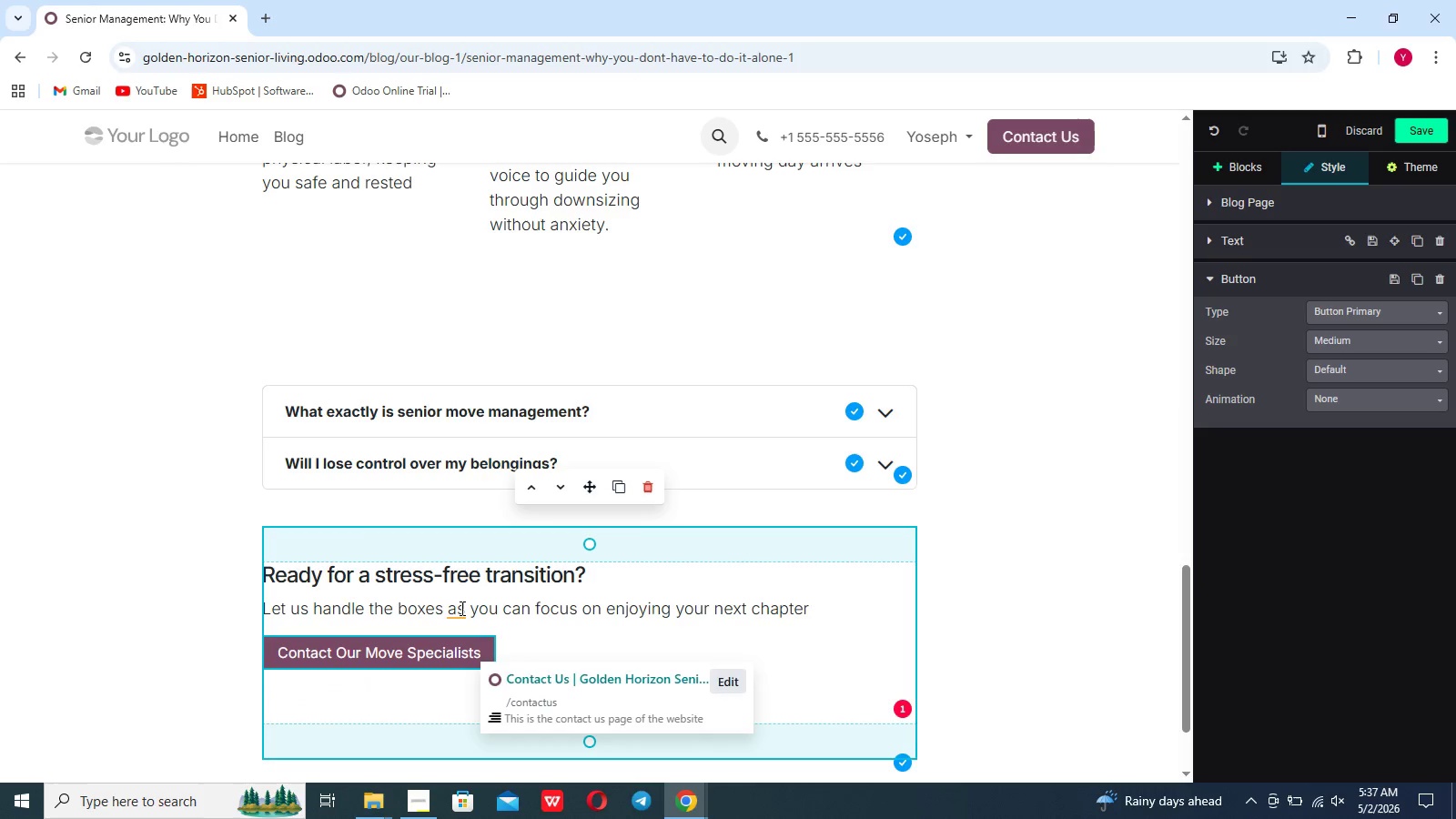 
left_click([461, 608])
 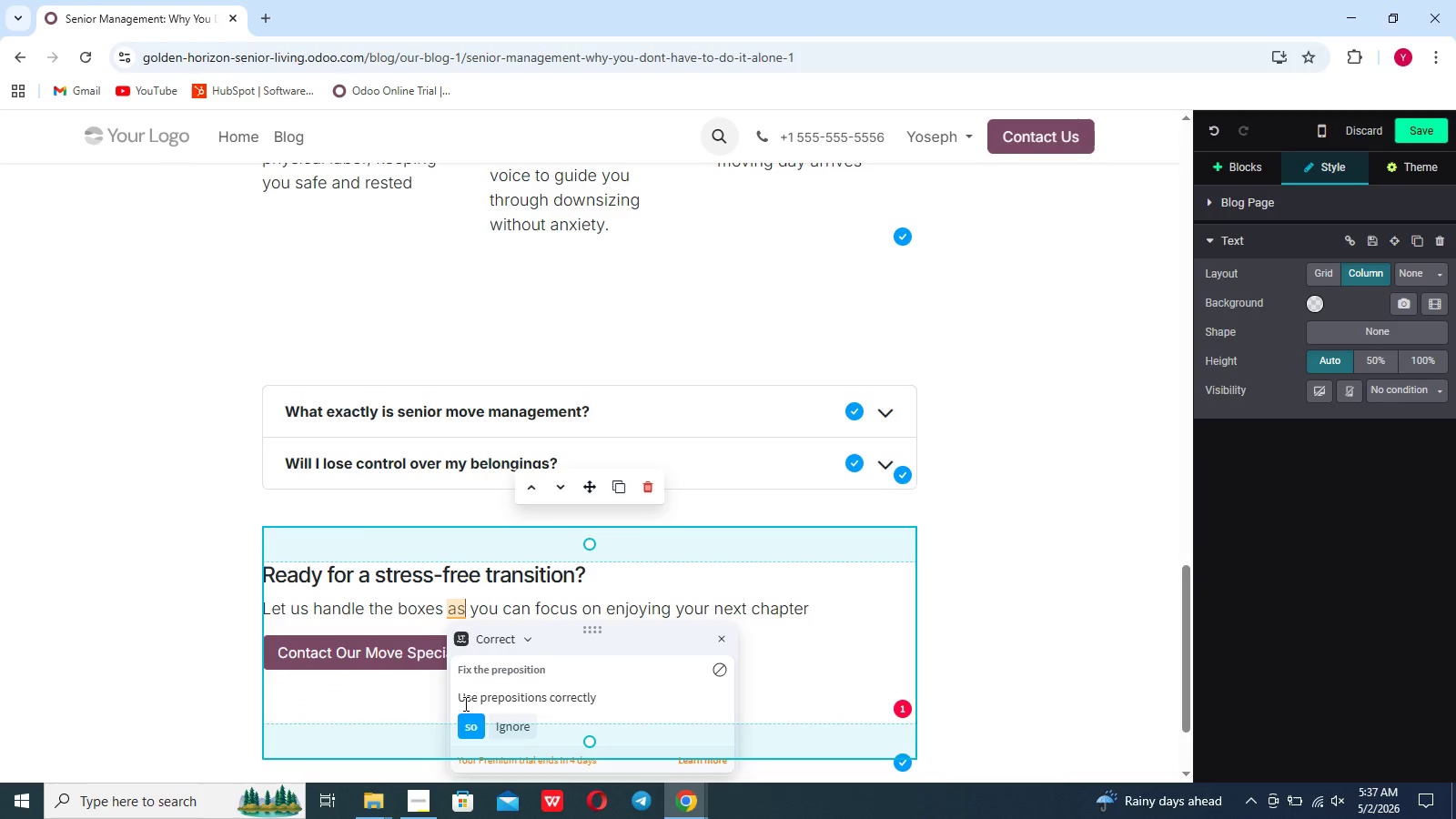 
left_click([467, 721])
 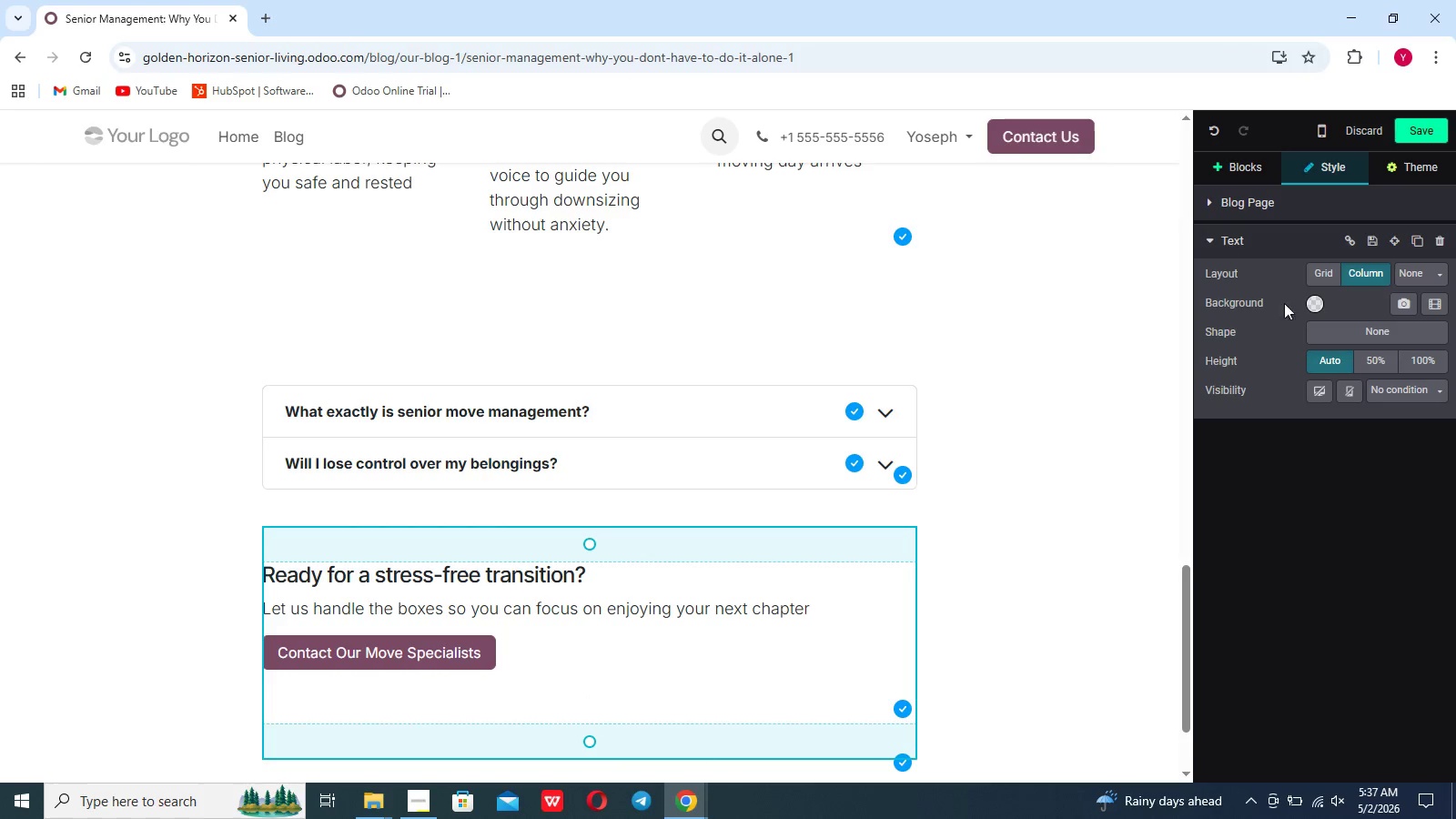 
left_click([1388, 169])
 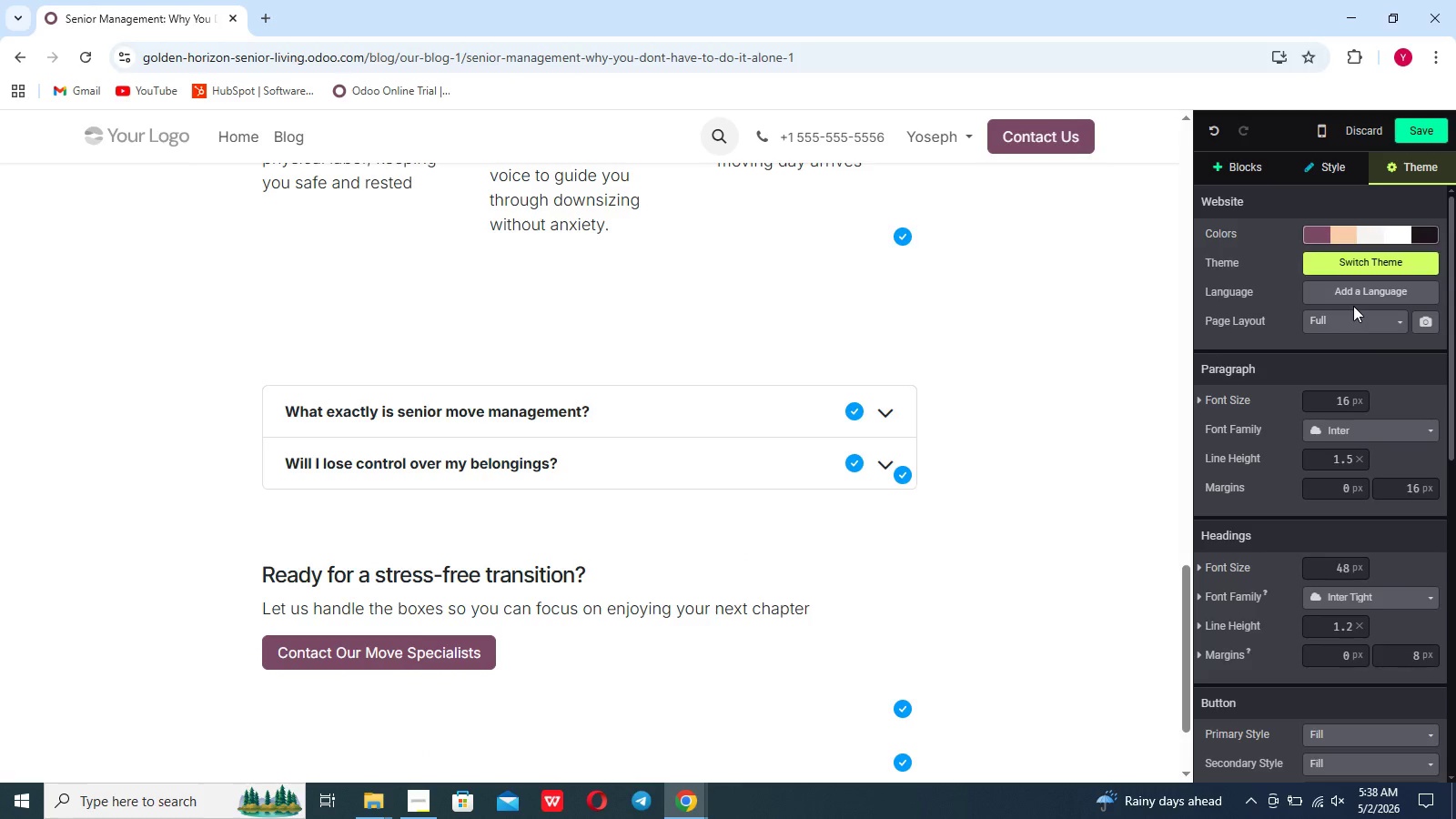 
left_click([1348, 430])
 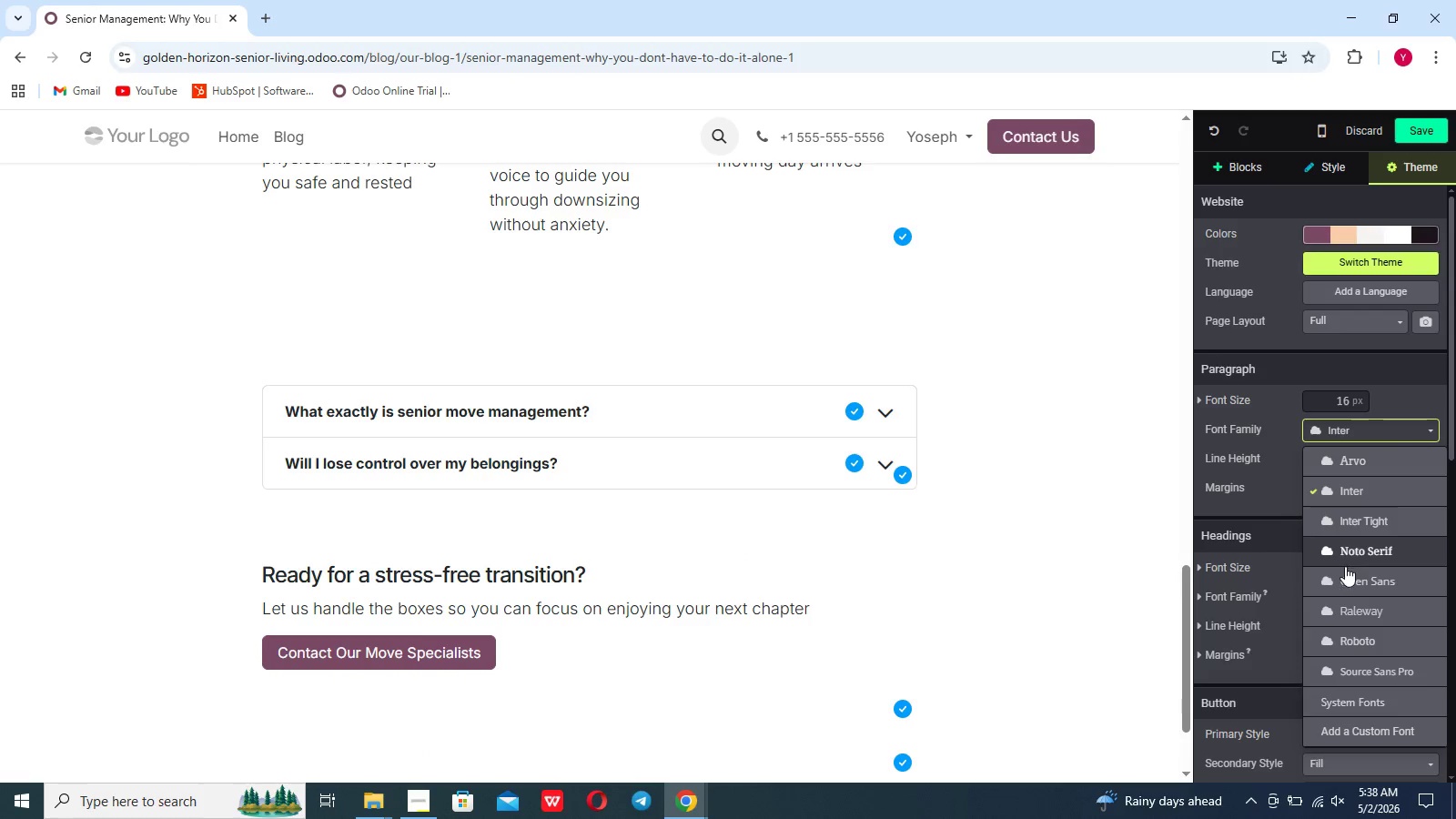 
left_click([1344, 578])
 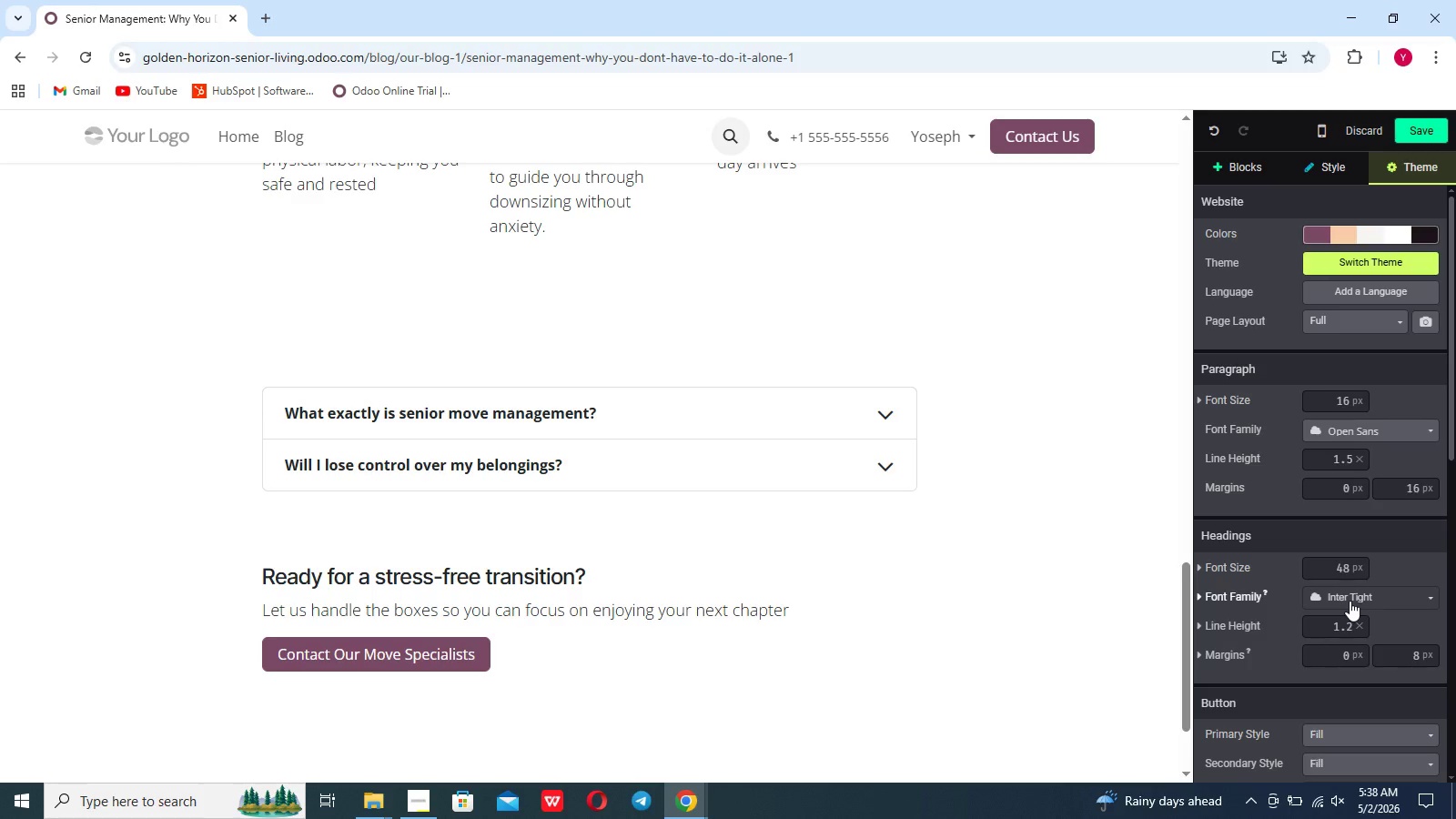 
left_click([1350, 601])
 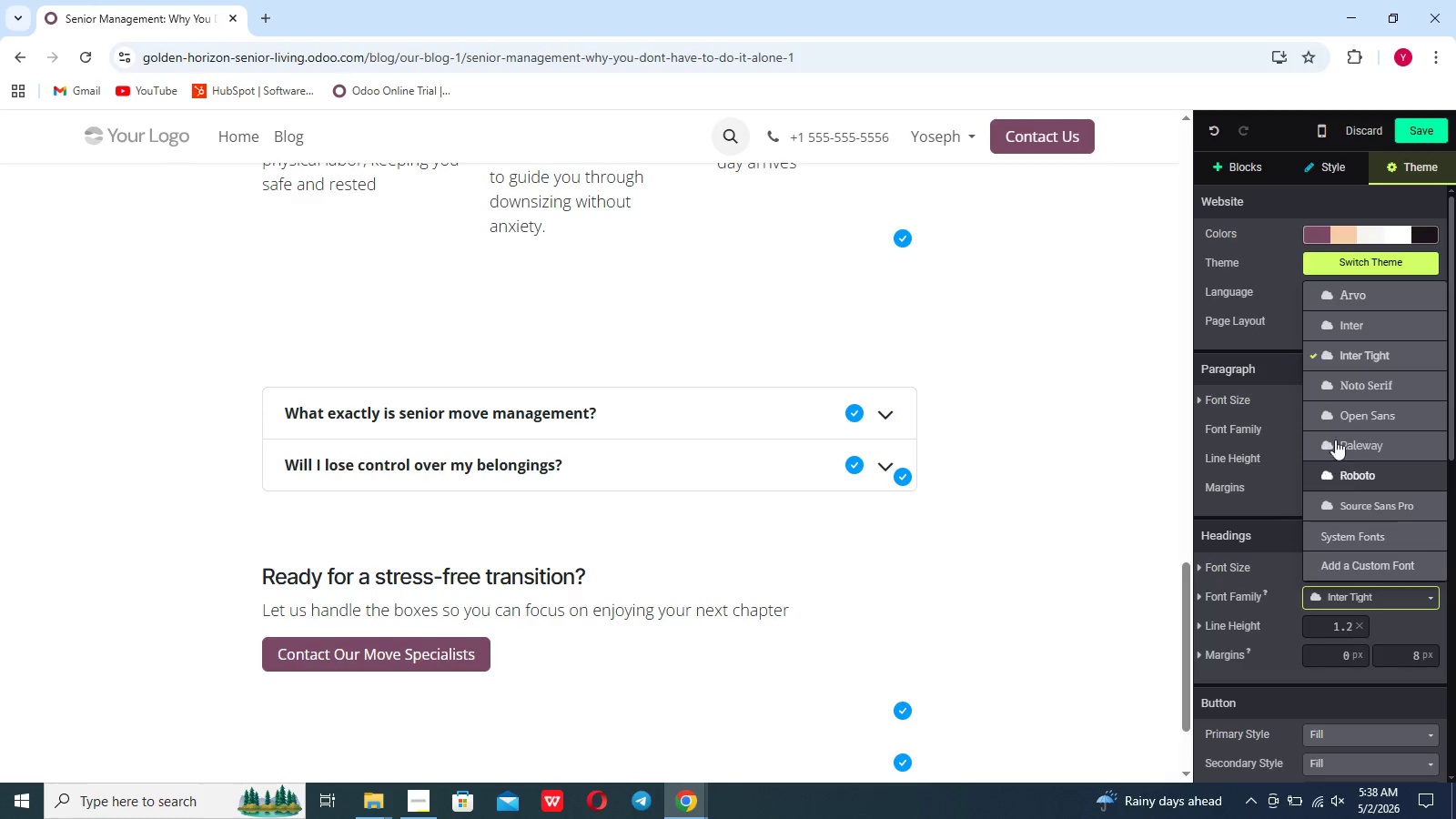 
left_click([1336, 424])
 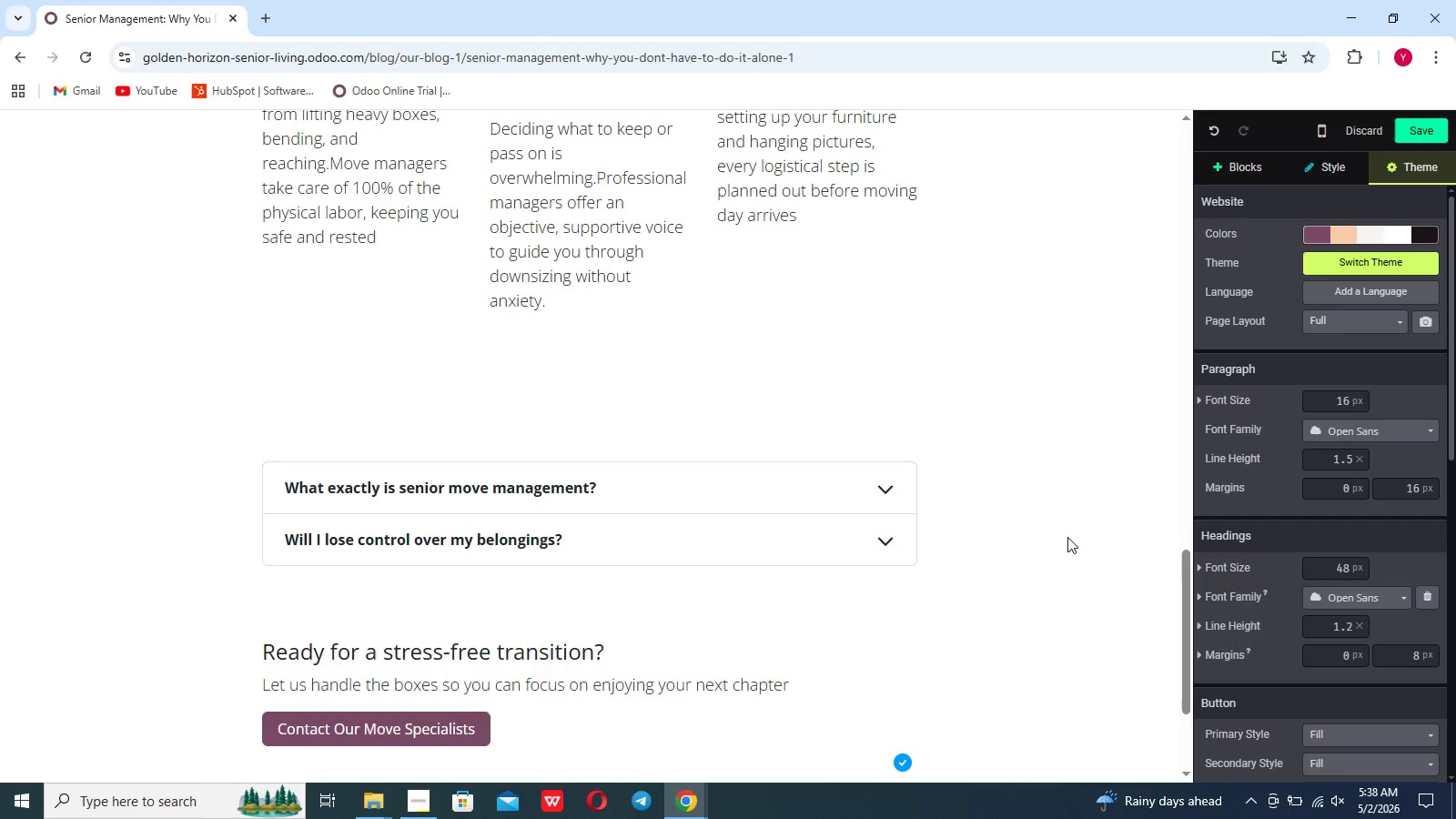 
scroll: coordinate [1067, 537], scroll_direction: up, amount: 10.0
 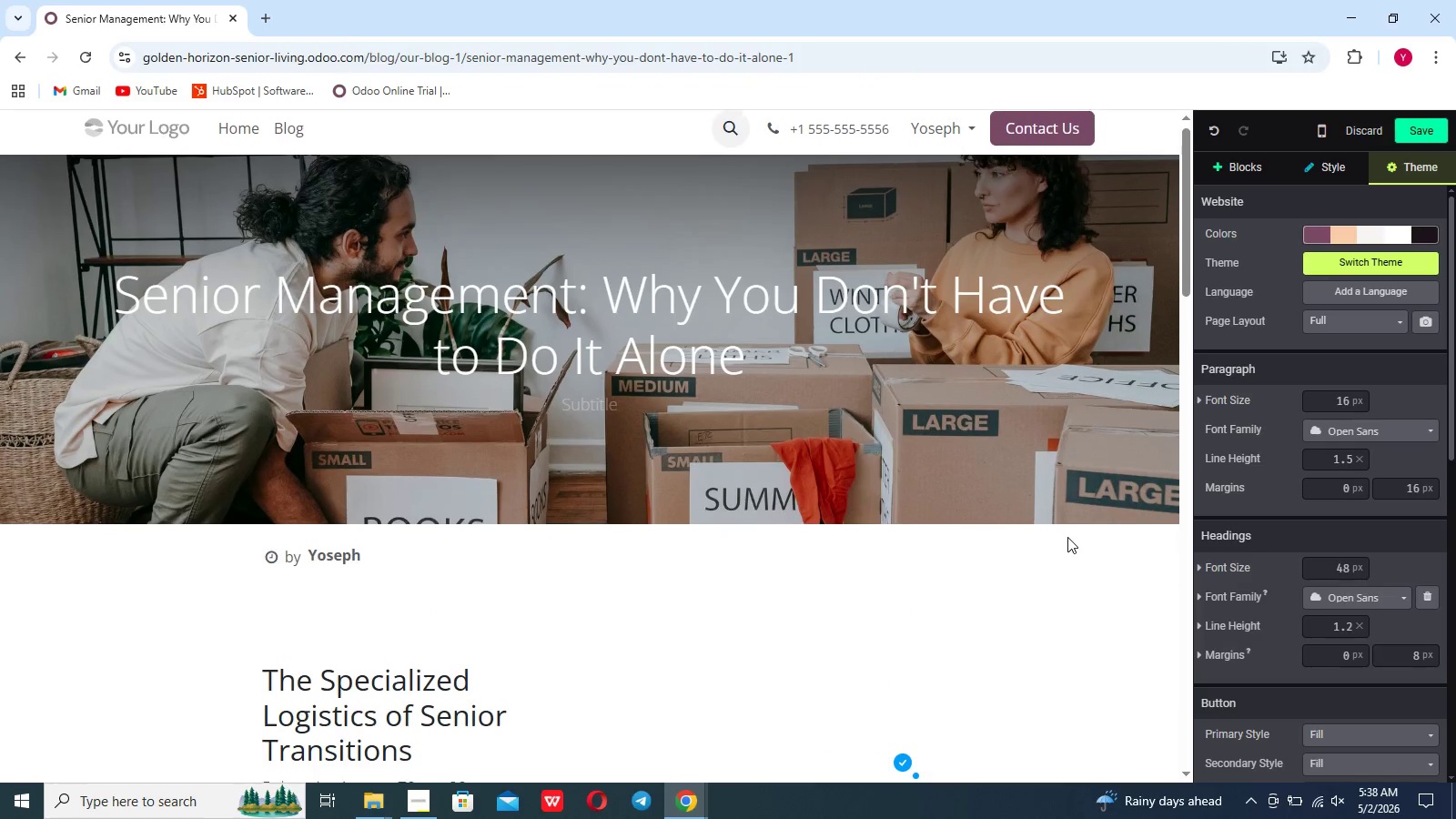 
left_click([1068, 536])
 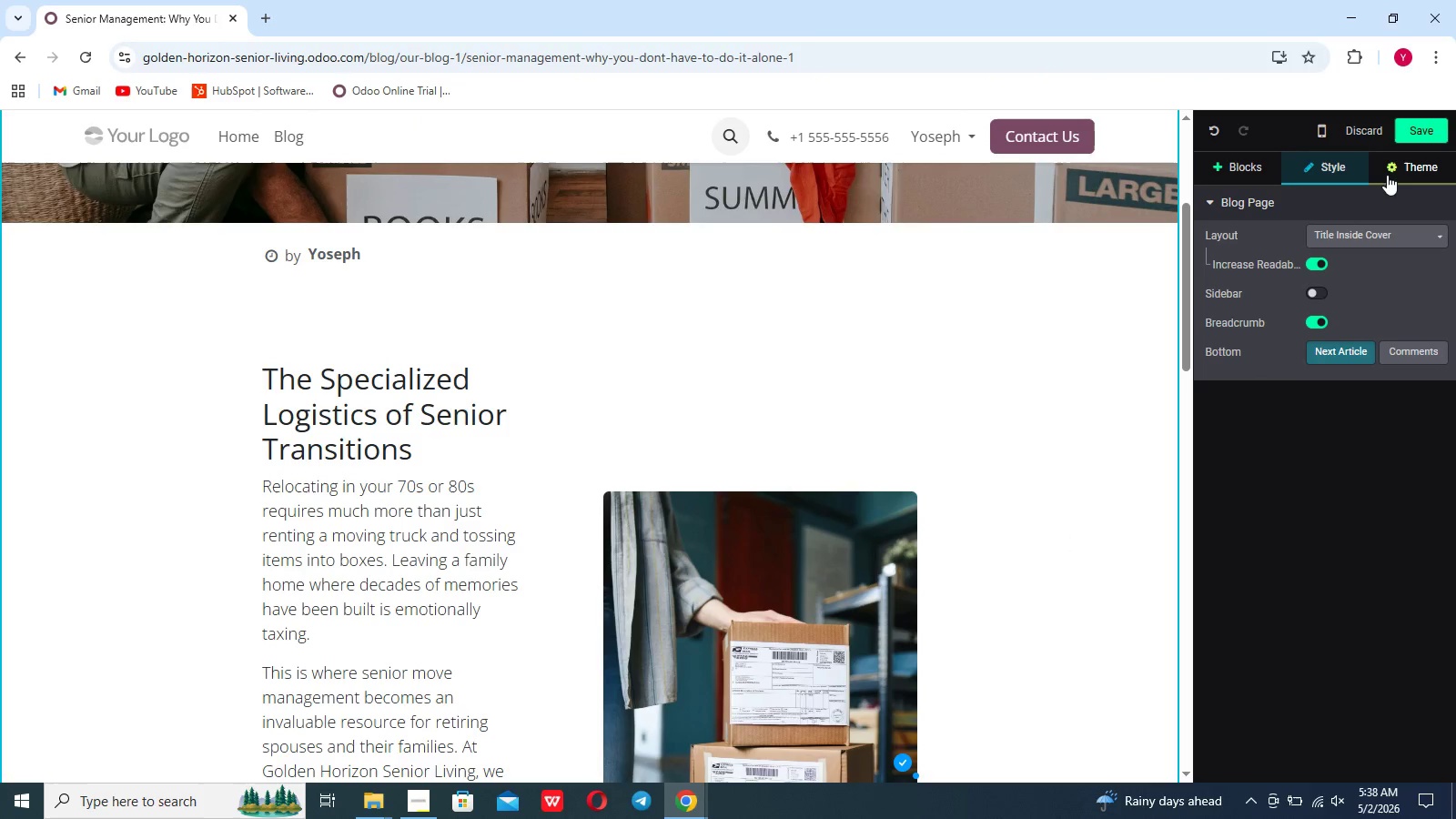 
left_click([1397, 172])
 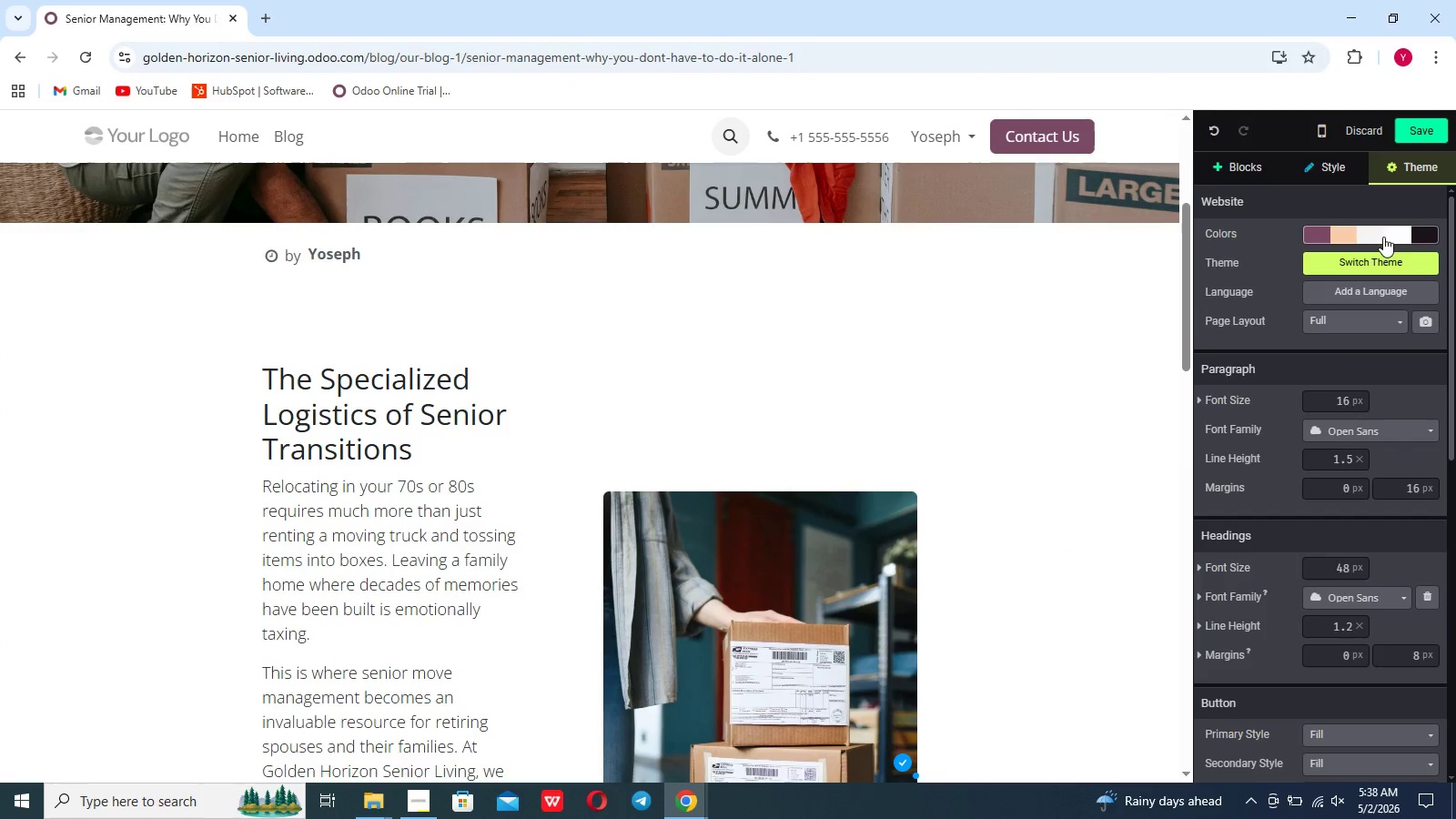 
left_click([1380, 244])
 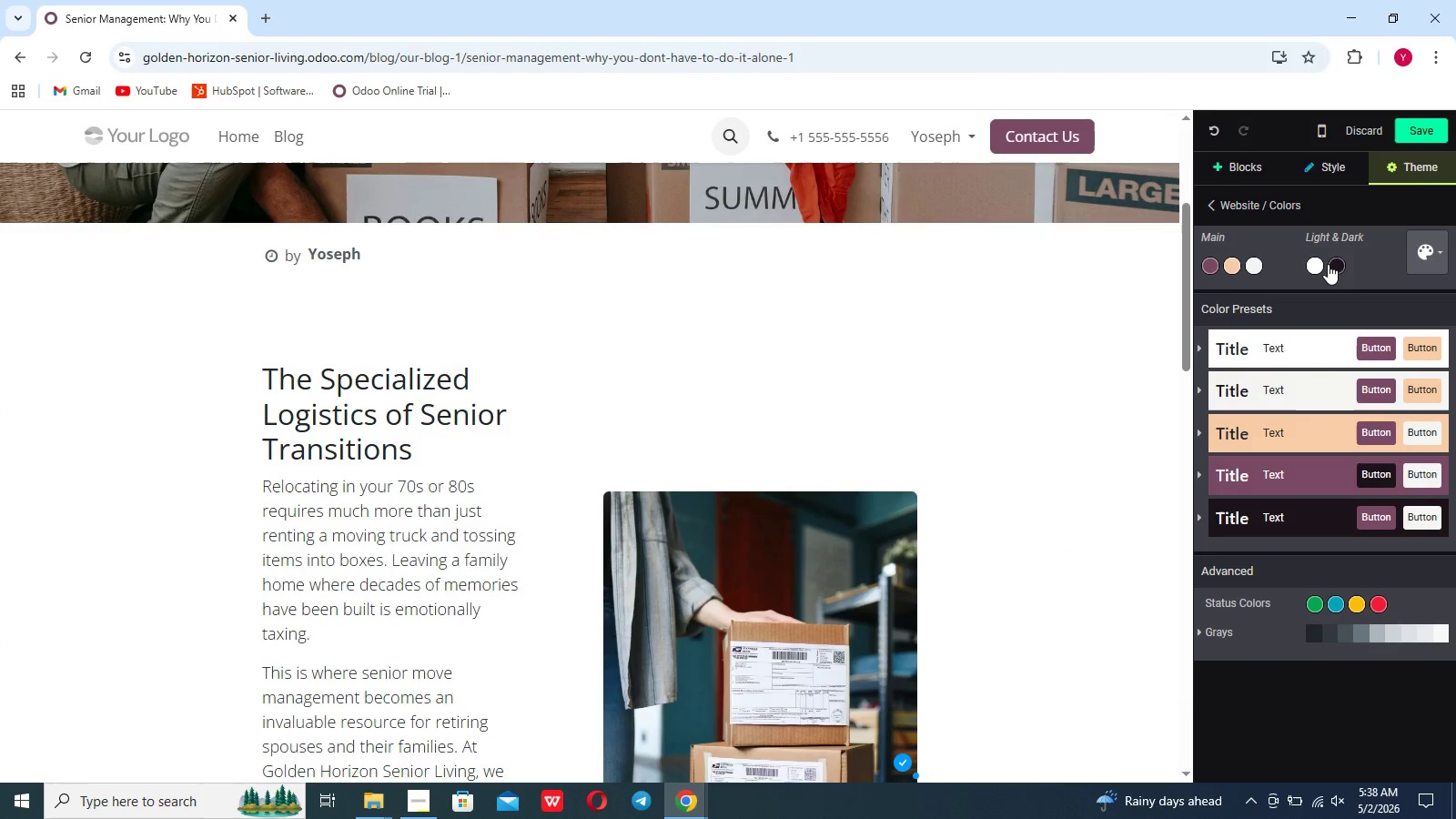 
left_click([1325, 264])
 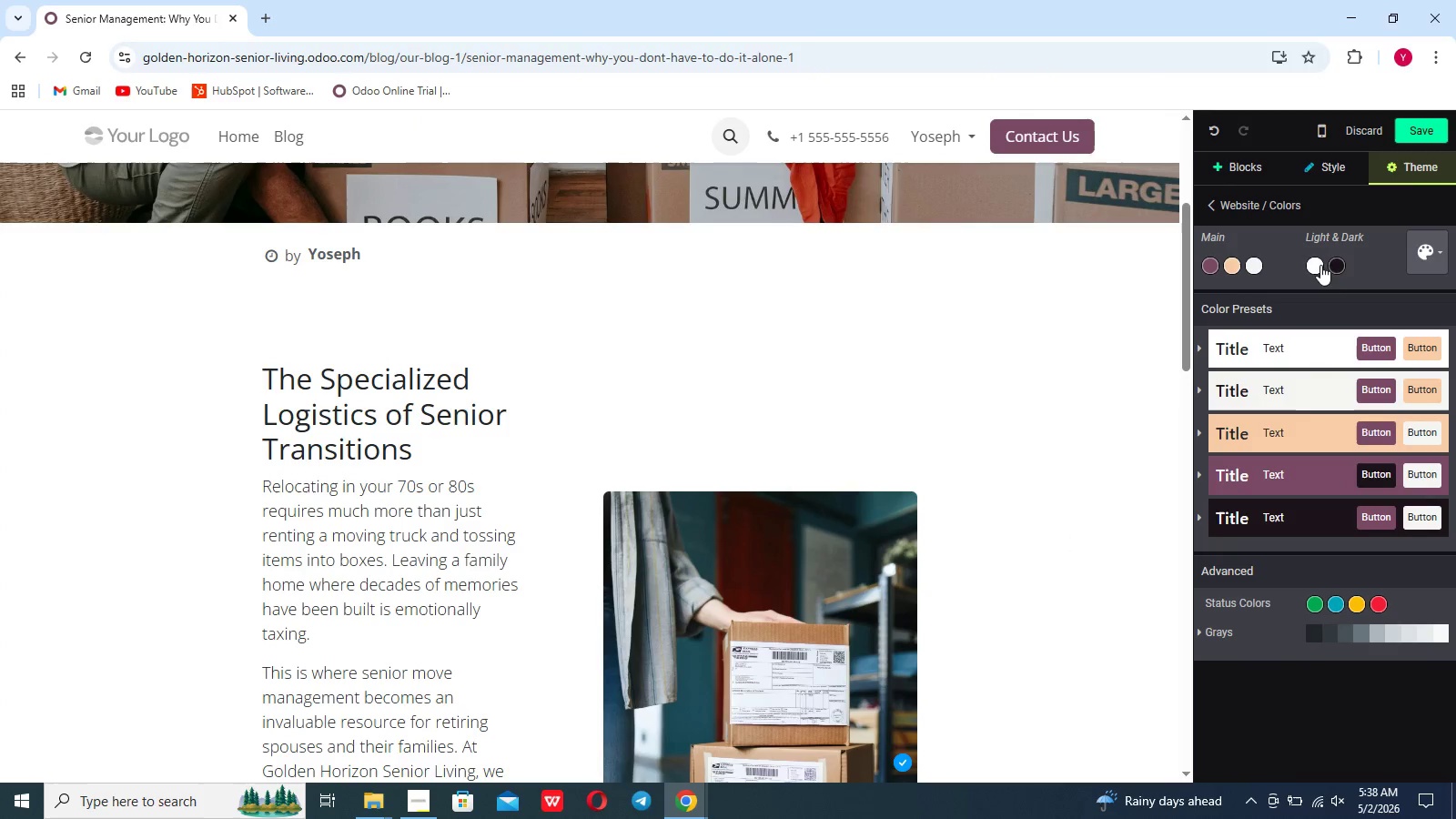 
left_click([1317, 267])
 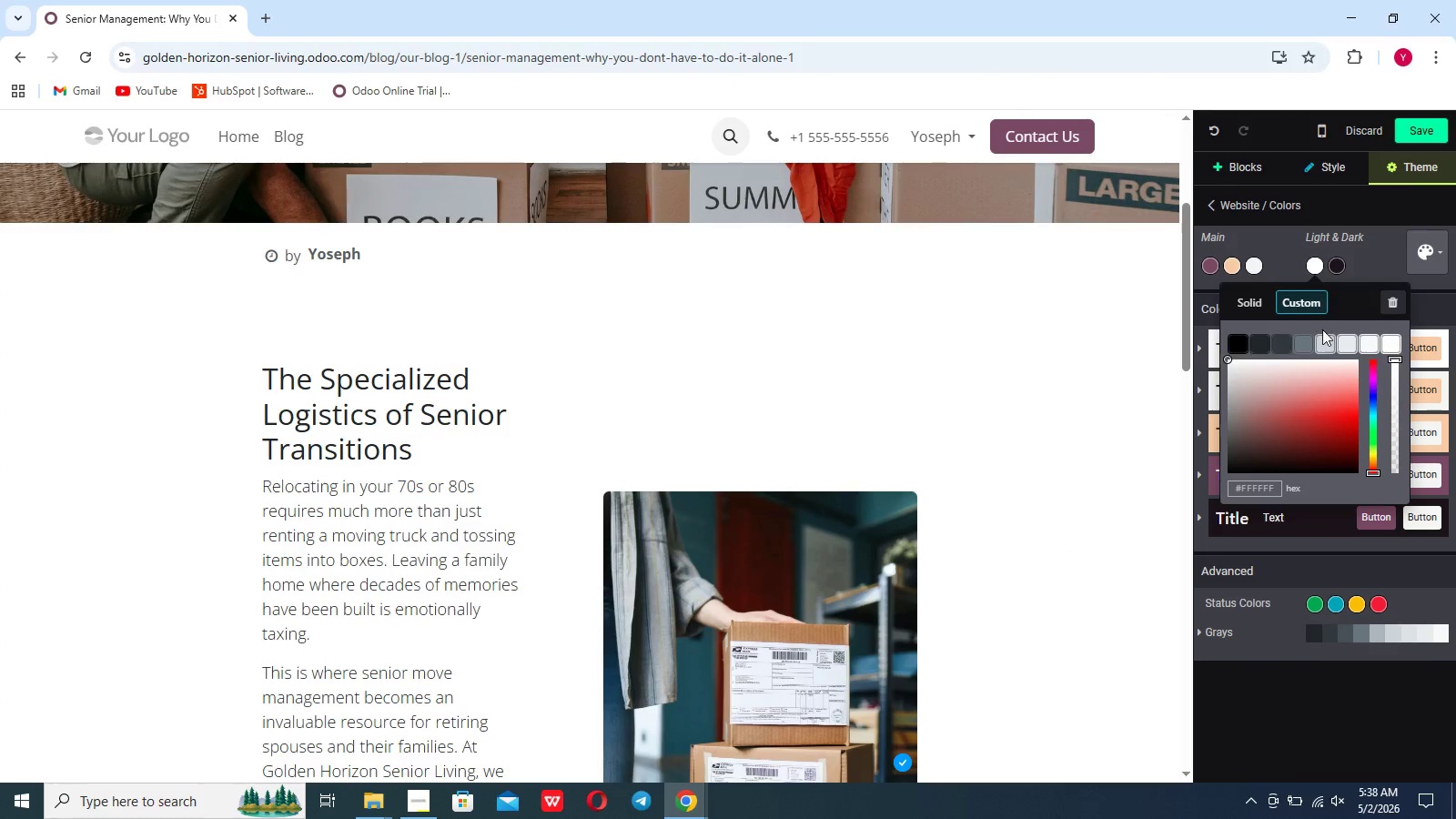 
left_click([1323, 343])
 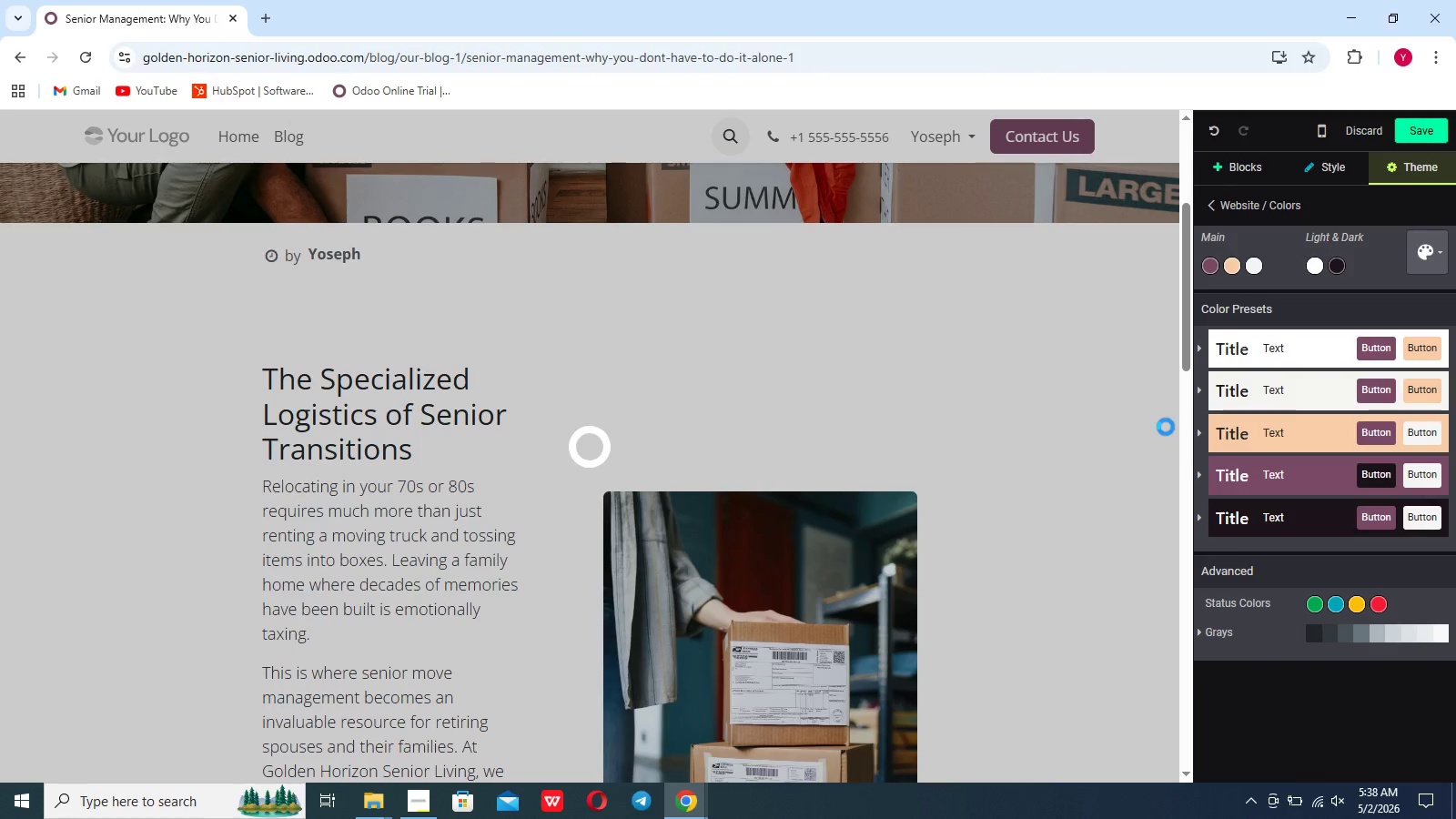 
scroll: coordinate [1122, 531], scroll_direction: down, amount: 19.0
 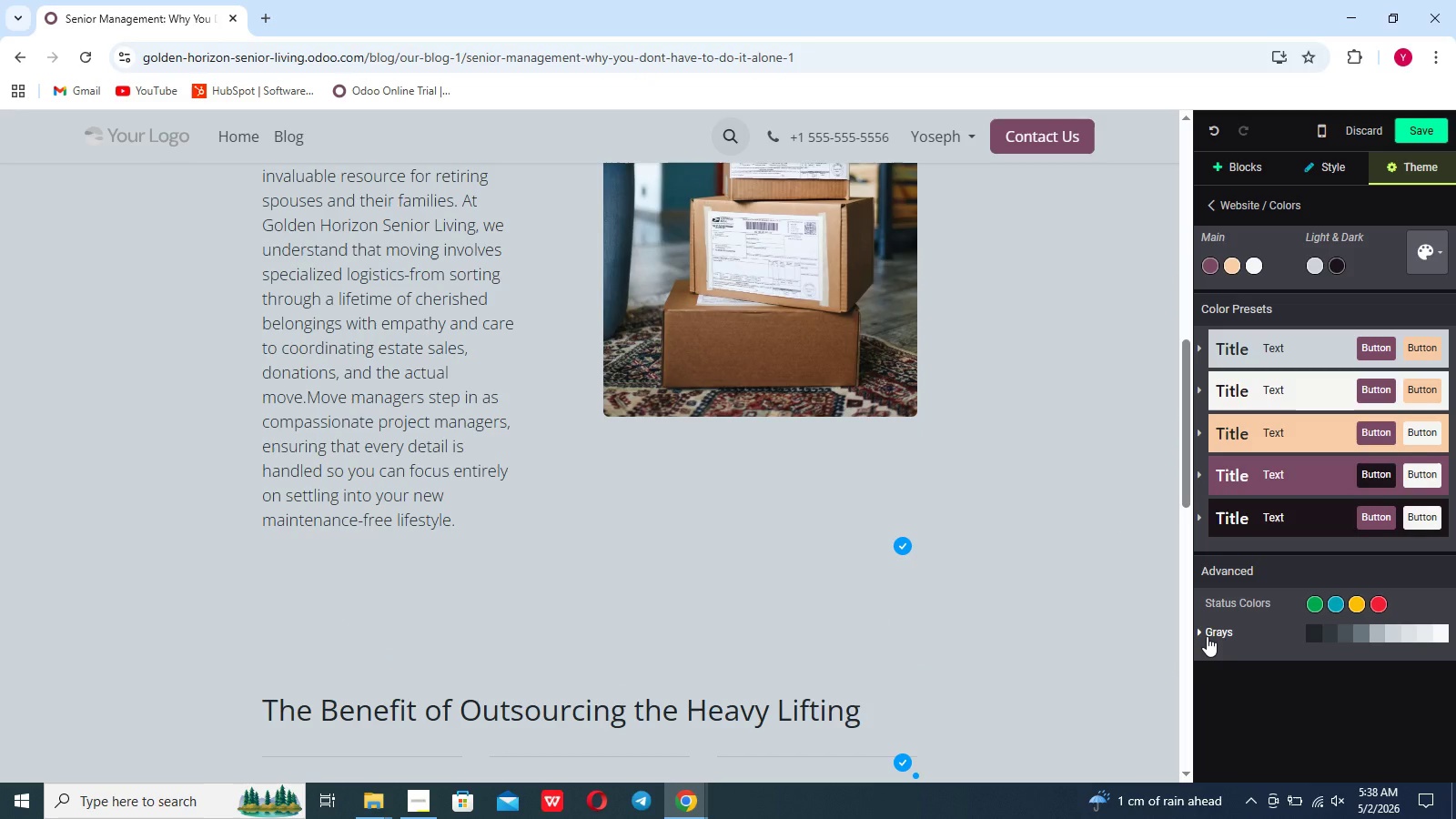 
left_click([1207, 636])
 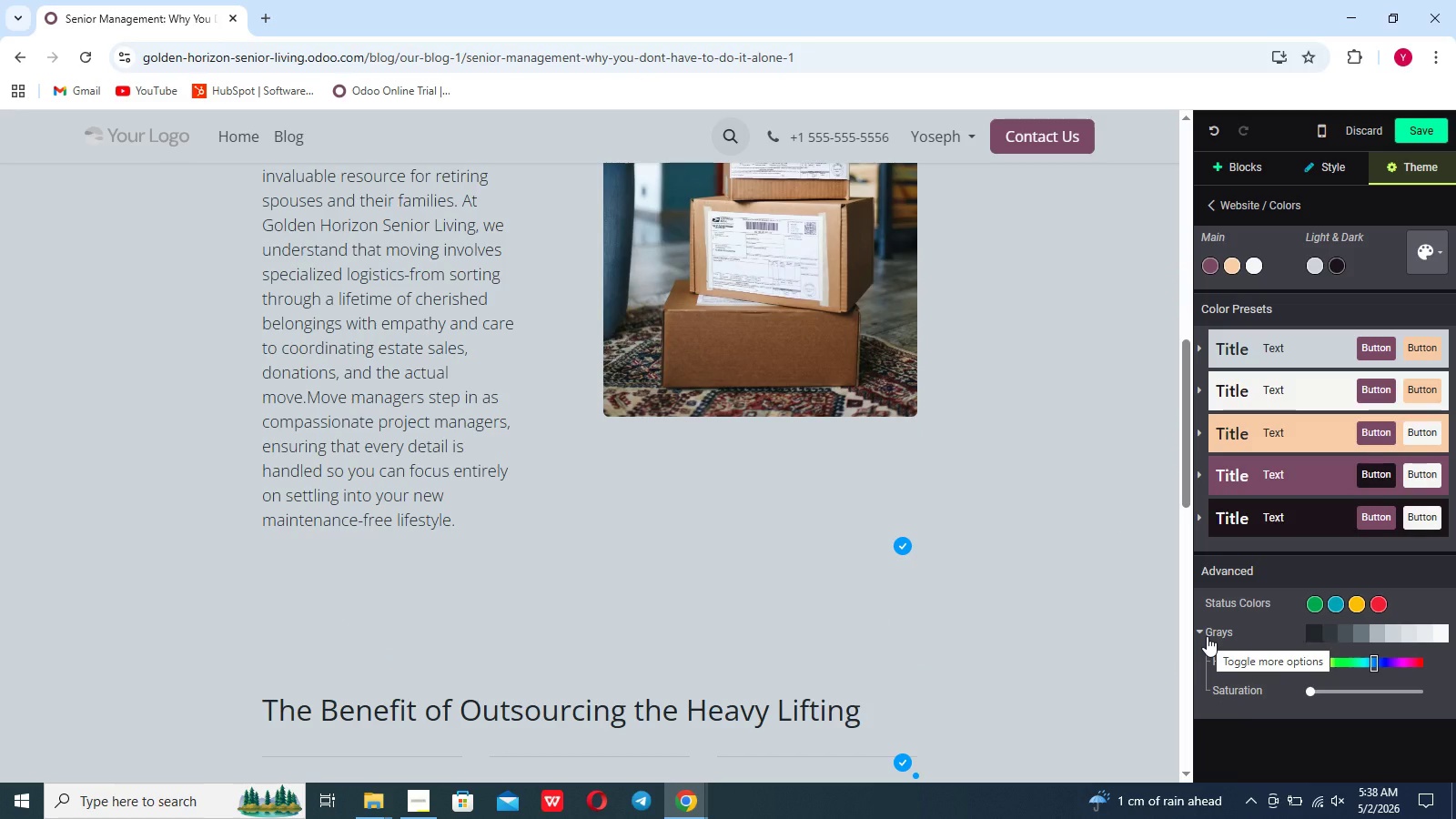 
left_click([1207, 636])
 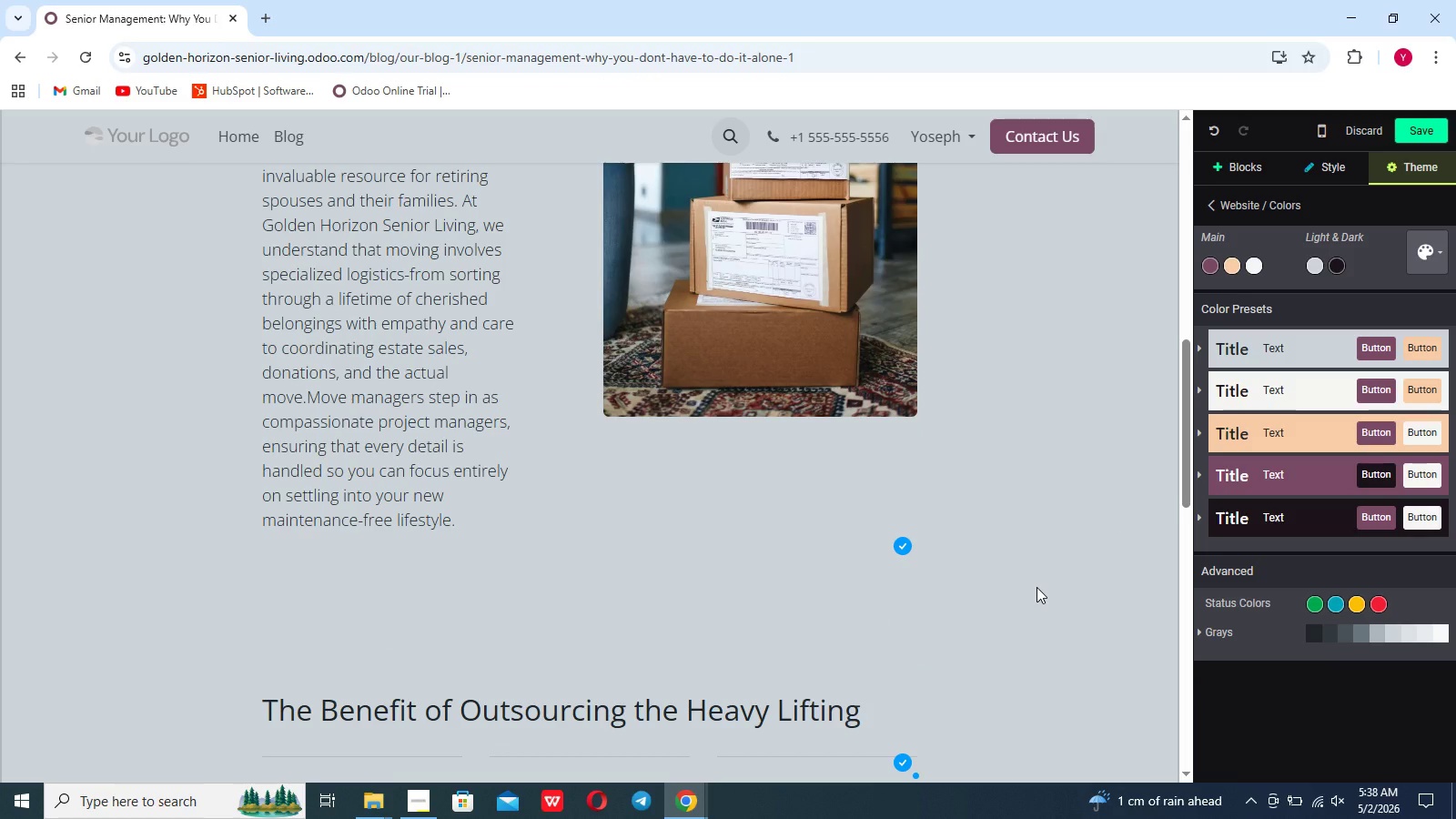 
scroll: coordinate [1036, 587], scroll_direction: up, amount: 6.0
 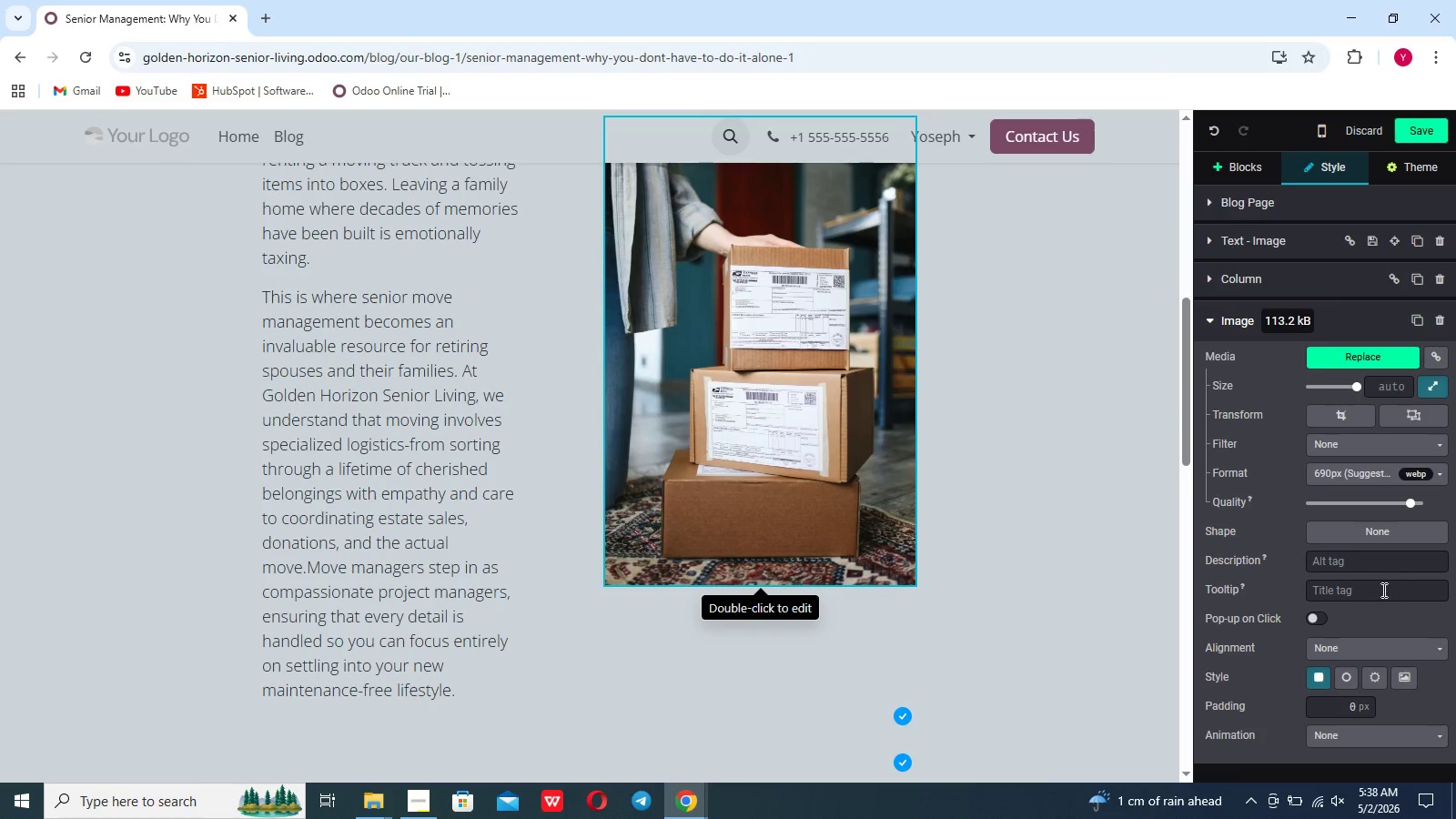 
left_click([1377, 734])
 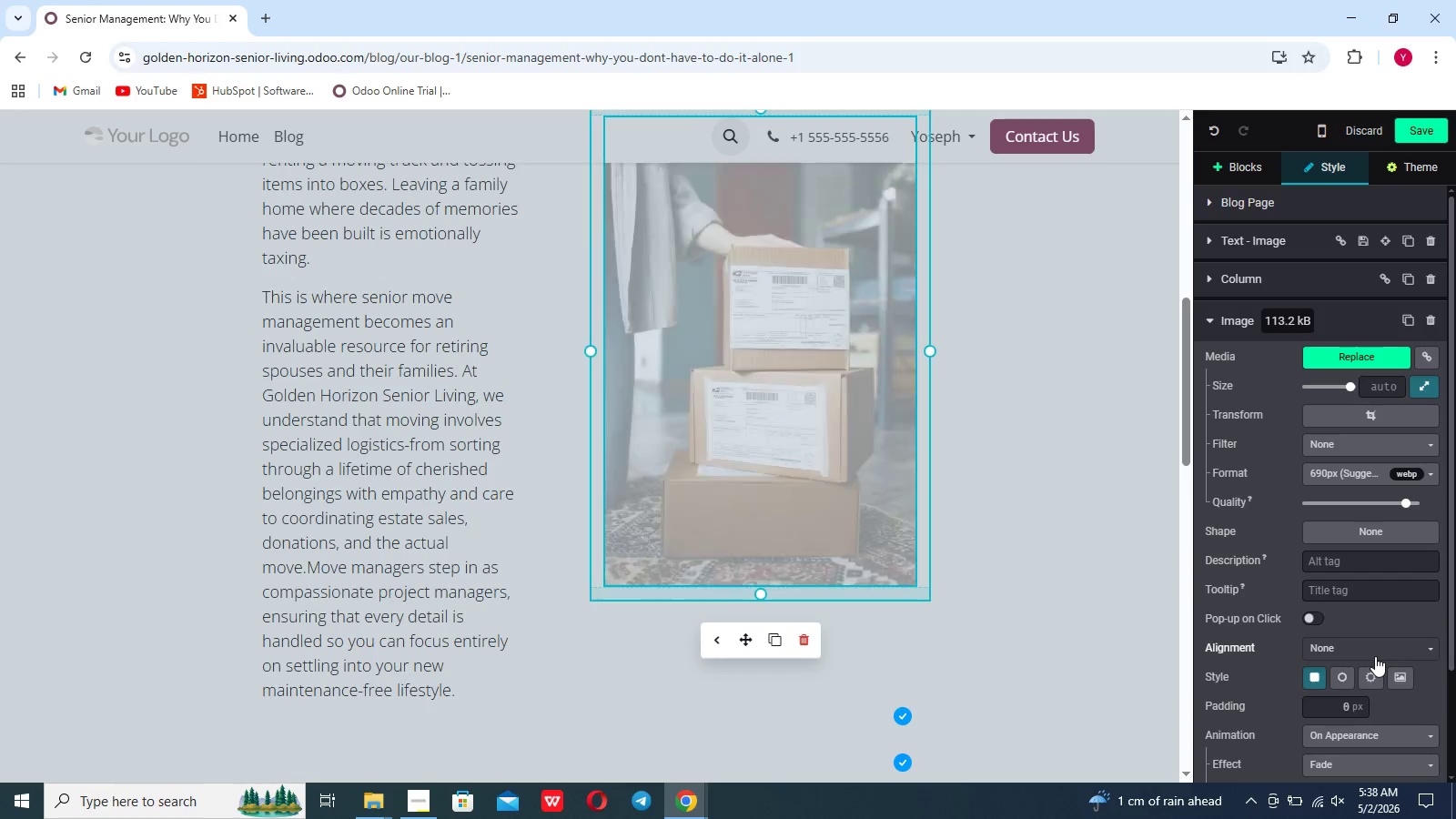 
scroll: coordinate [1375, 656], scroll_direction: down, amount: 4.0
 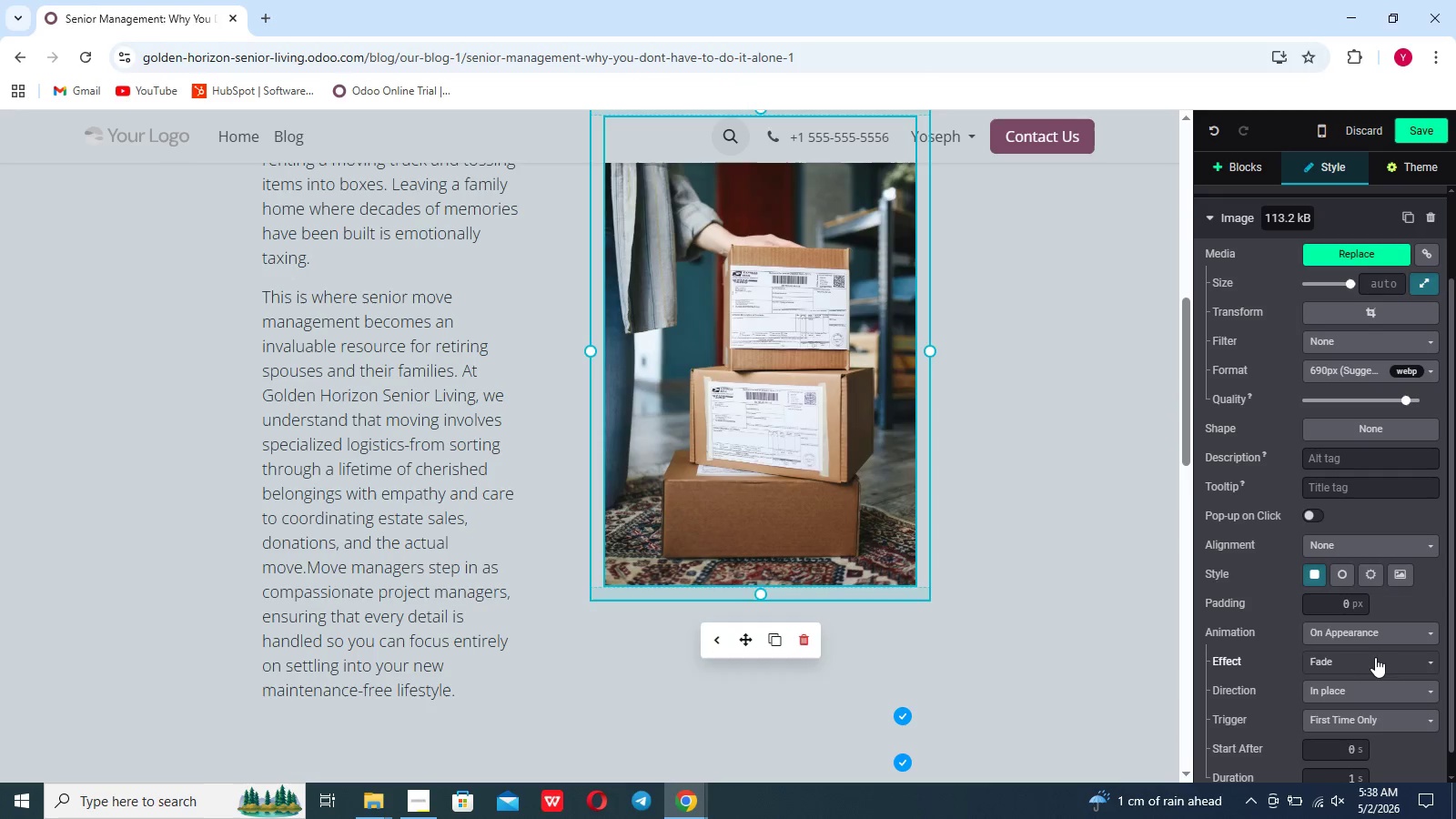 
left_click([1375, 660])
 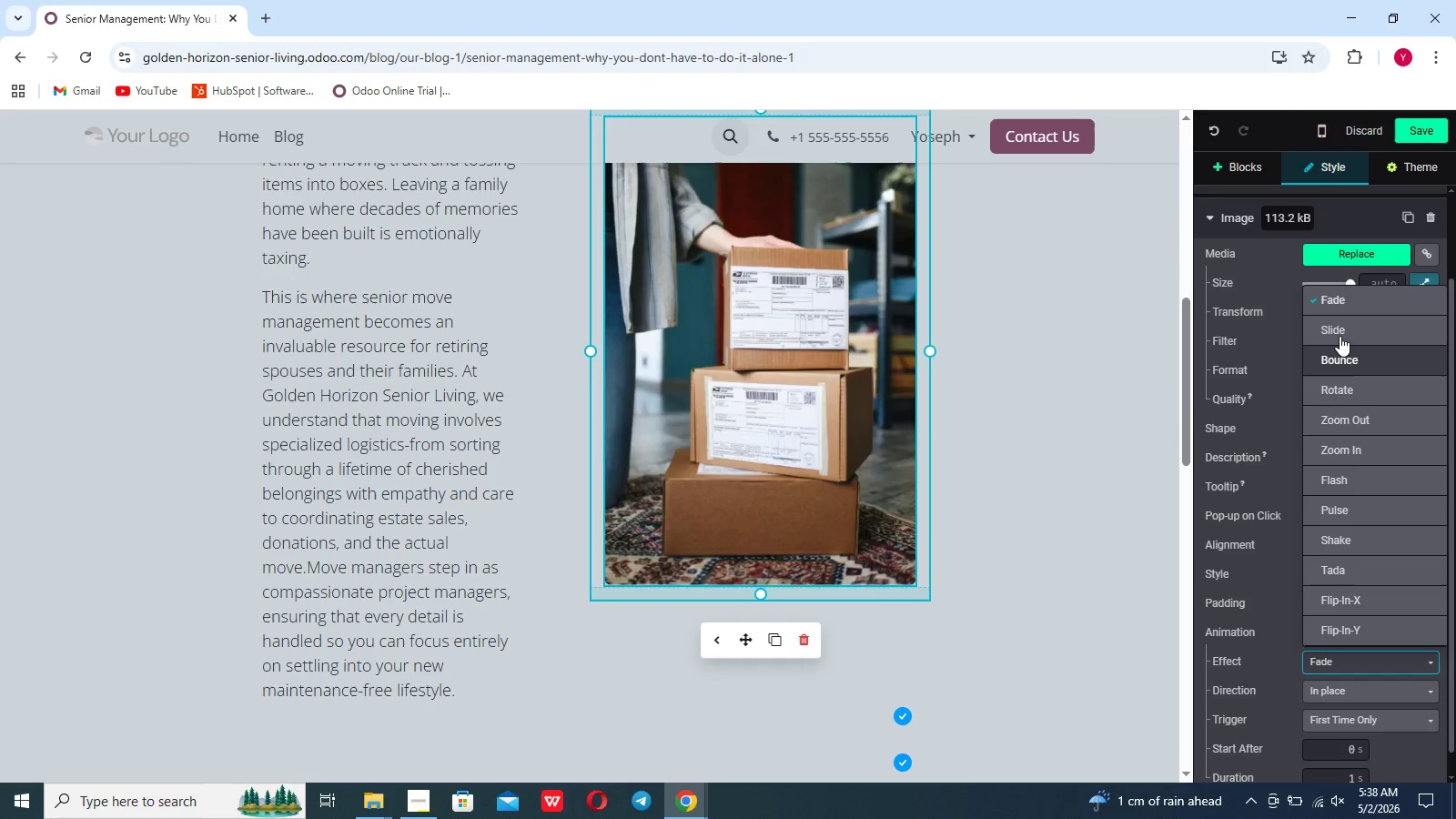 
left_click([1339, 332])
 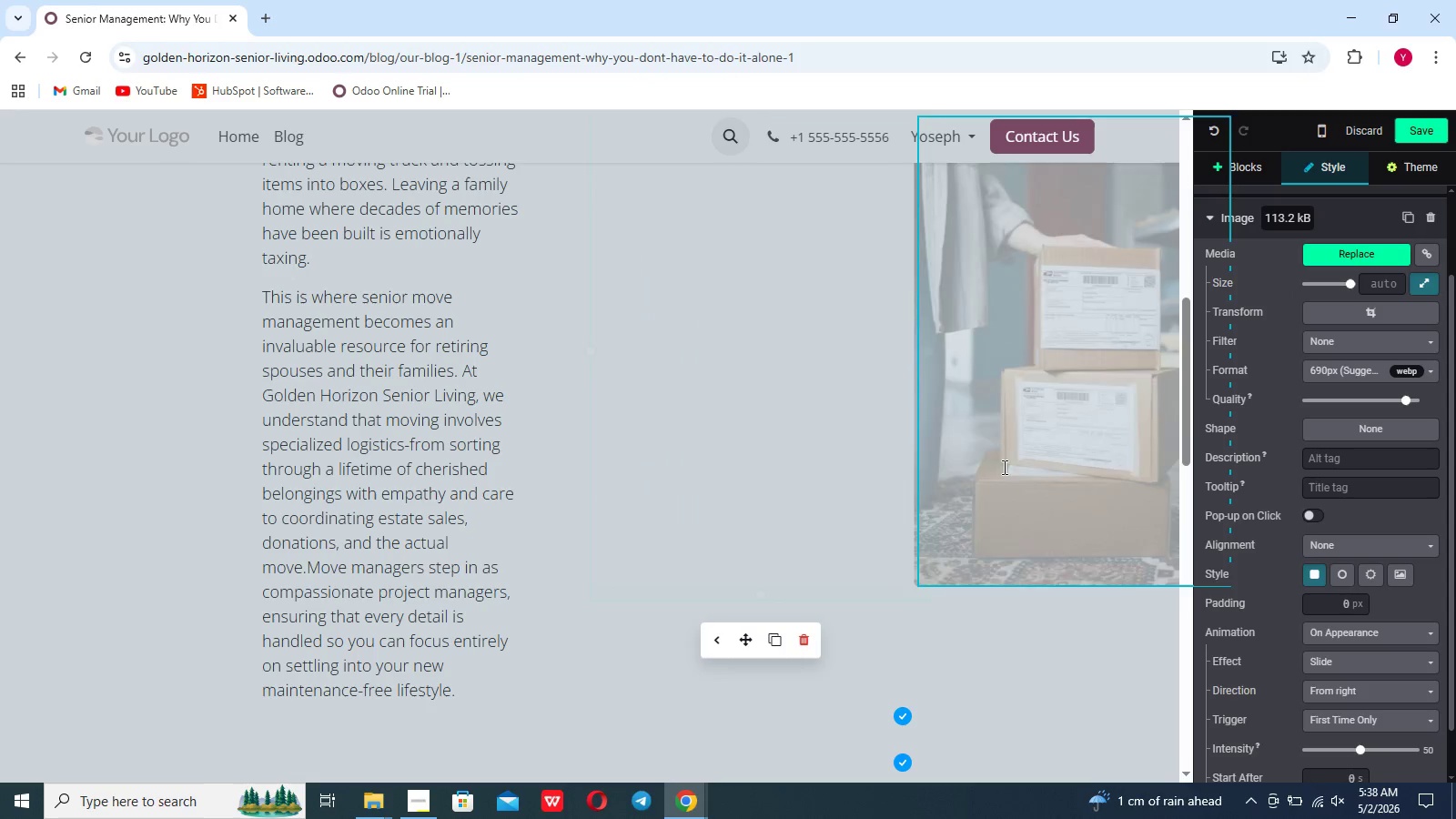 
left_click([1003, 467])
 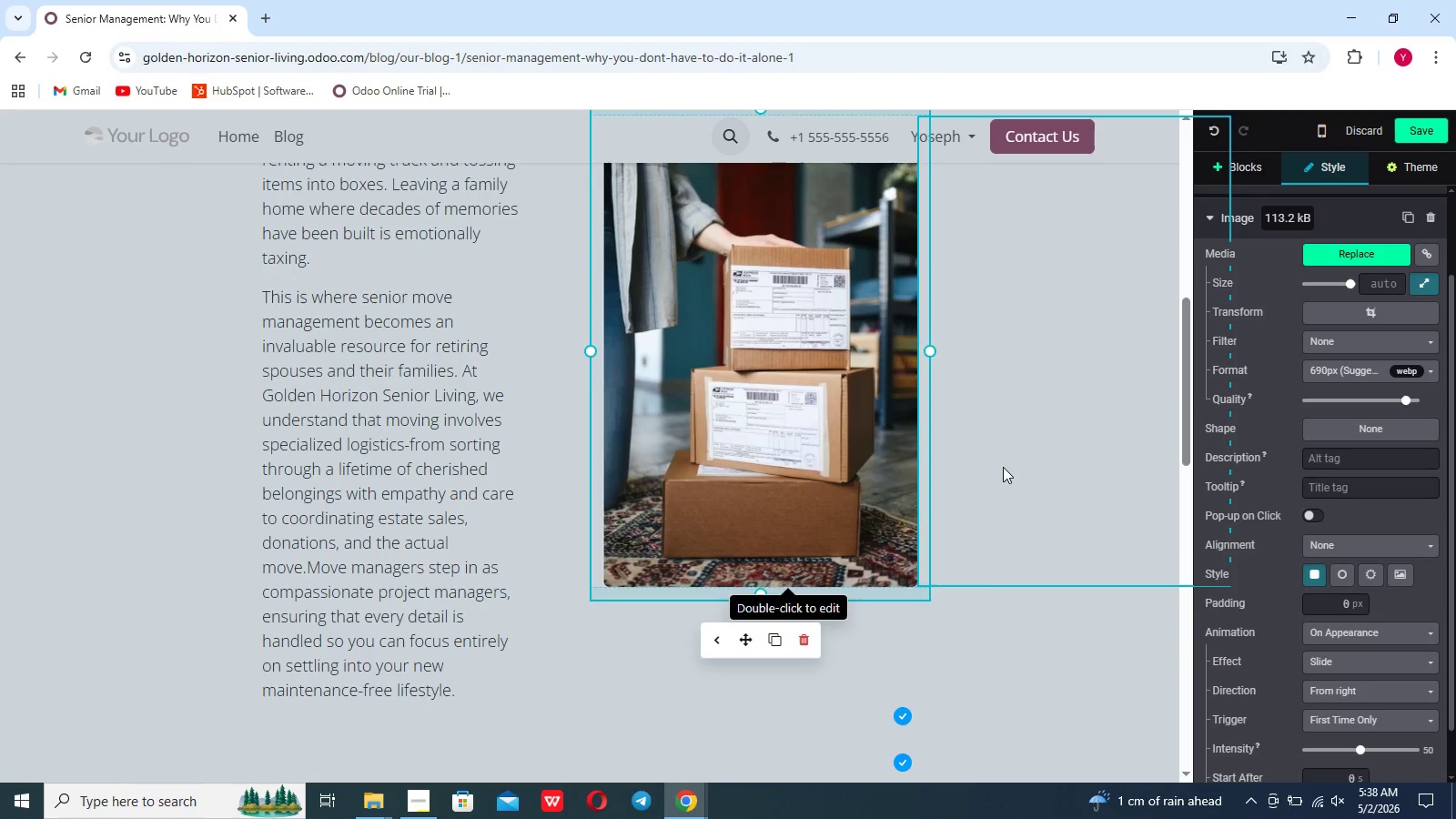 
scroll: coordinate [1003, 467], scroll_direction: down, amount: 31.0
 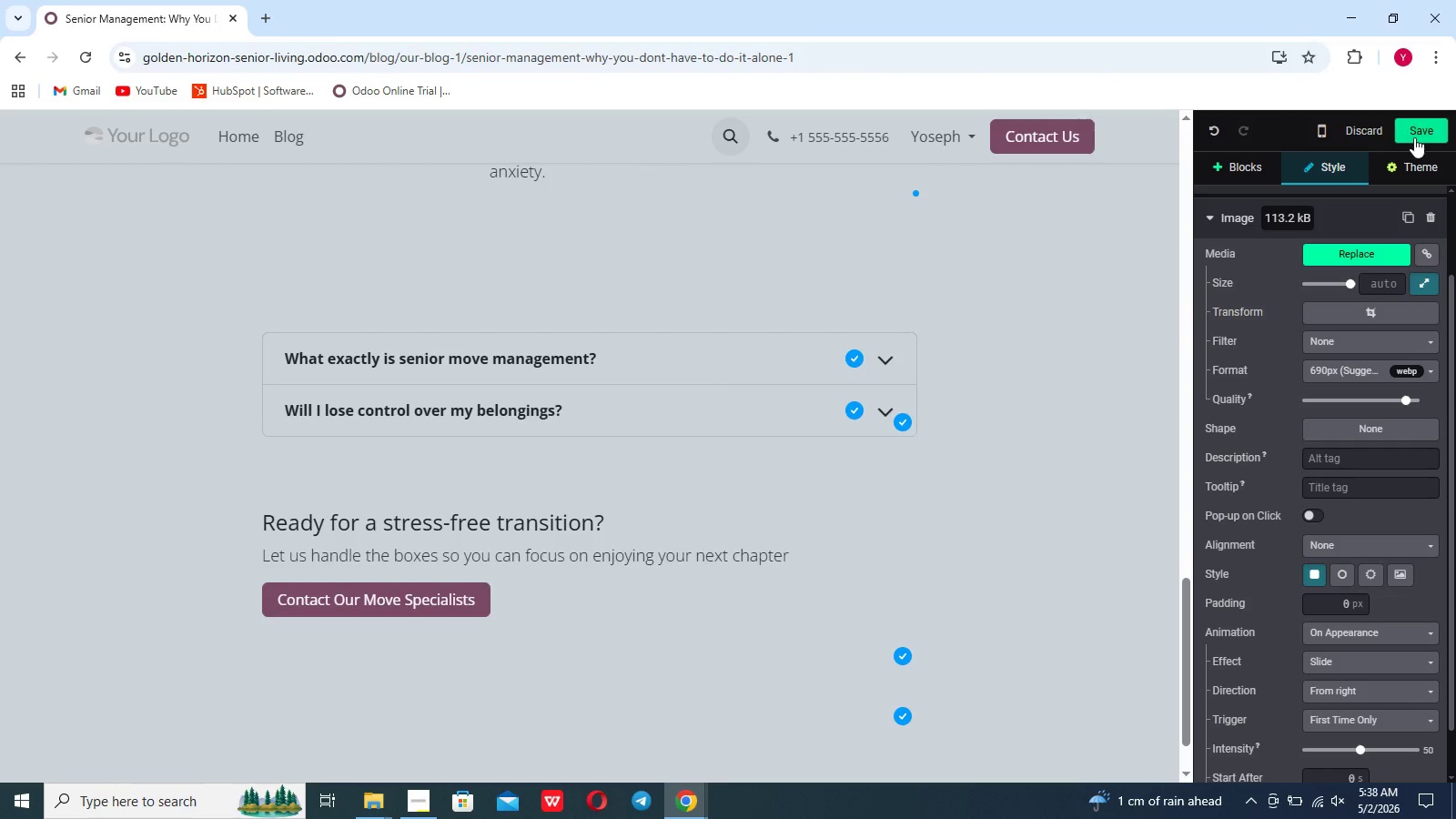 
left_click([1414, 137])
 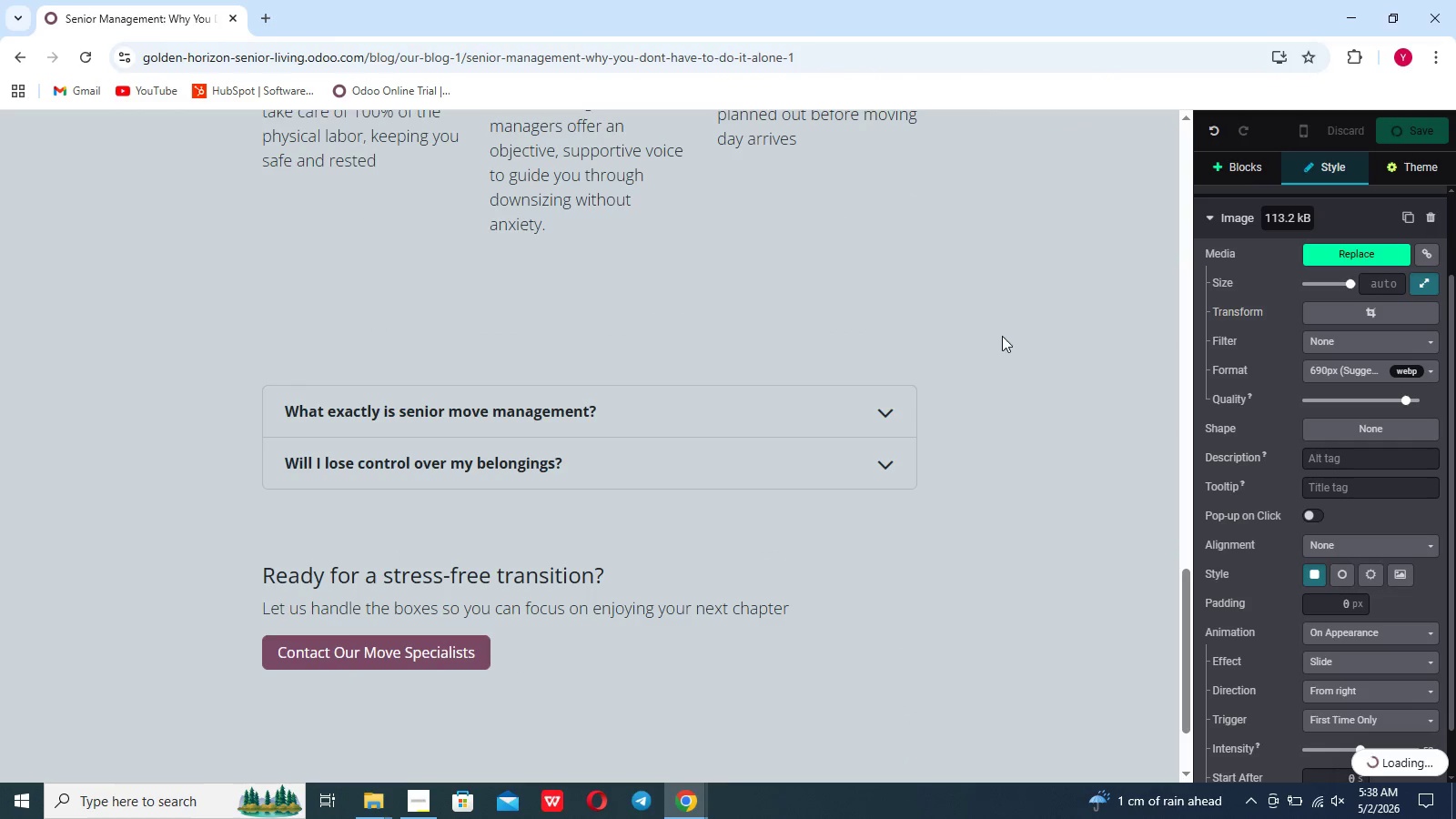 
scroll: coordinate [1002, 336], scroll_direction: up, amount: 82.0
 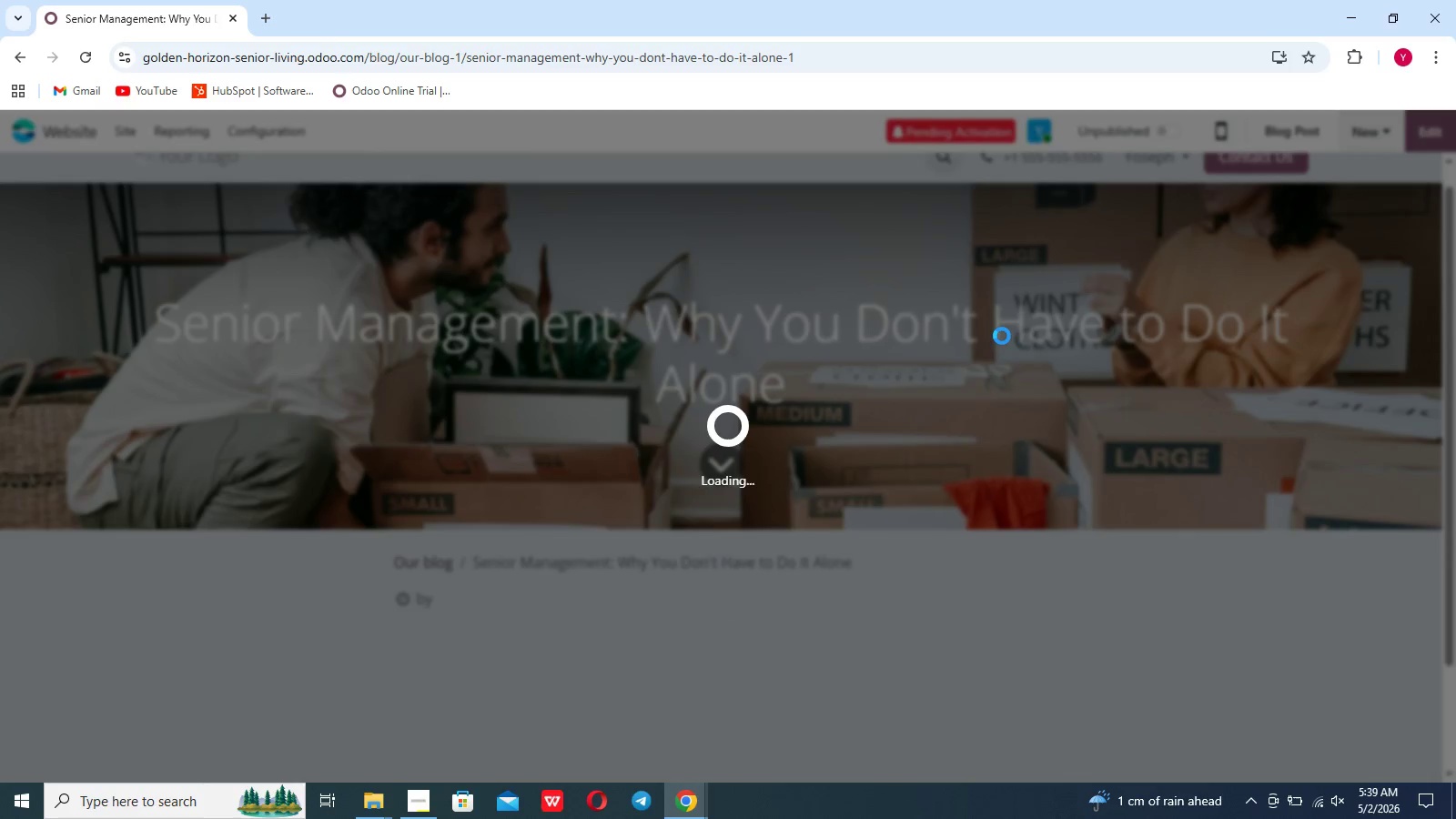 
scroll: coordinate [1002, 336], scroll_direction: none, amount: 0.0
 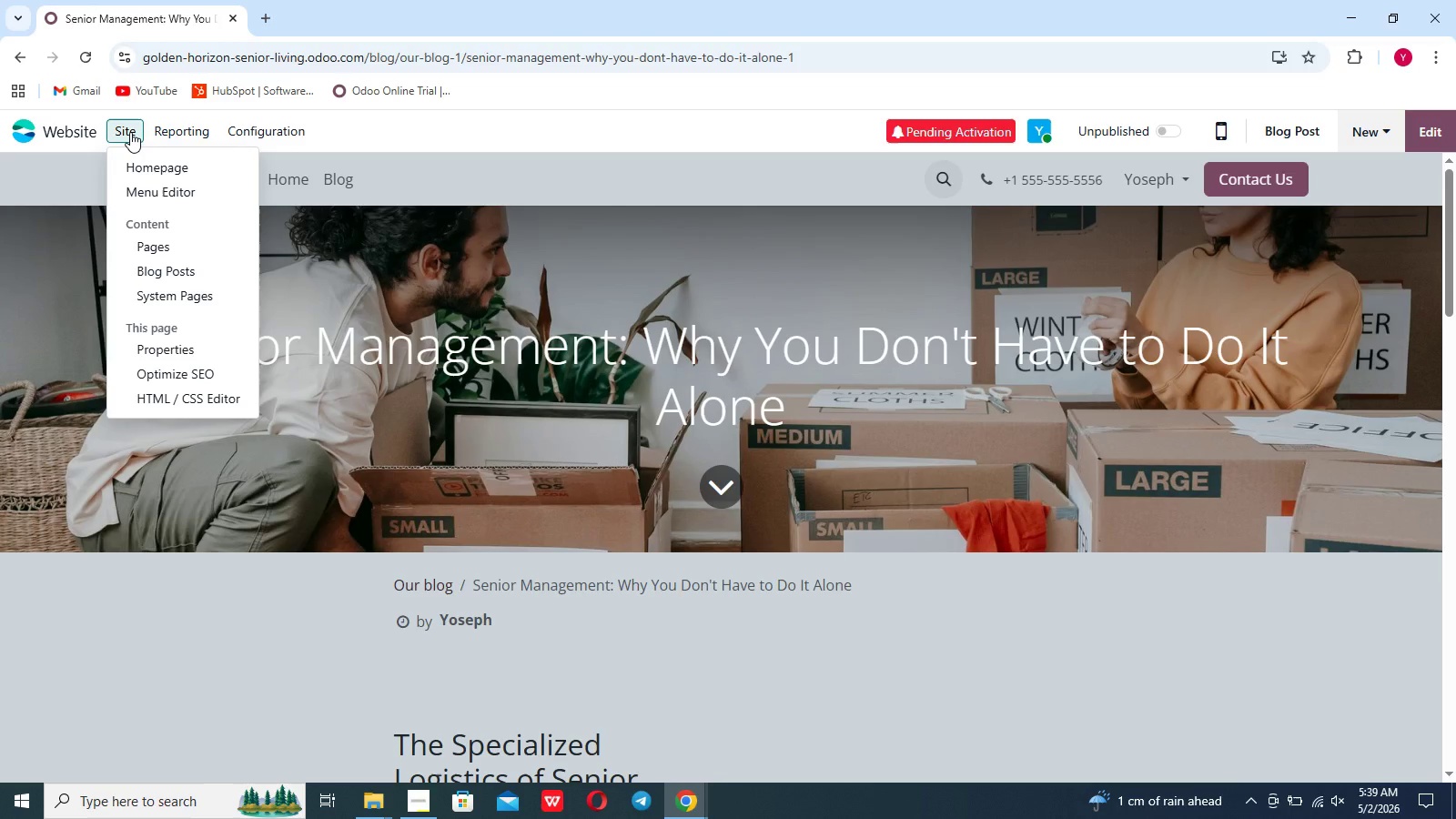 
wait(24.05)
 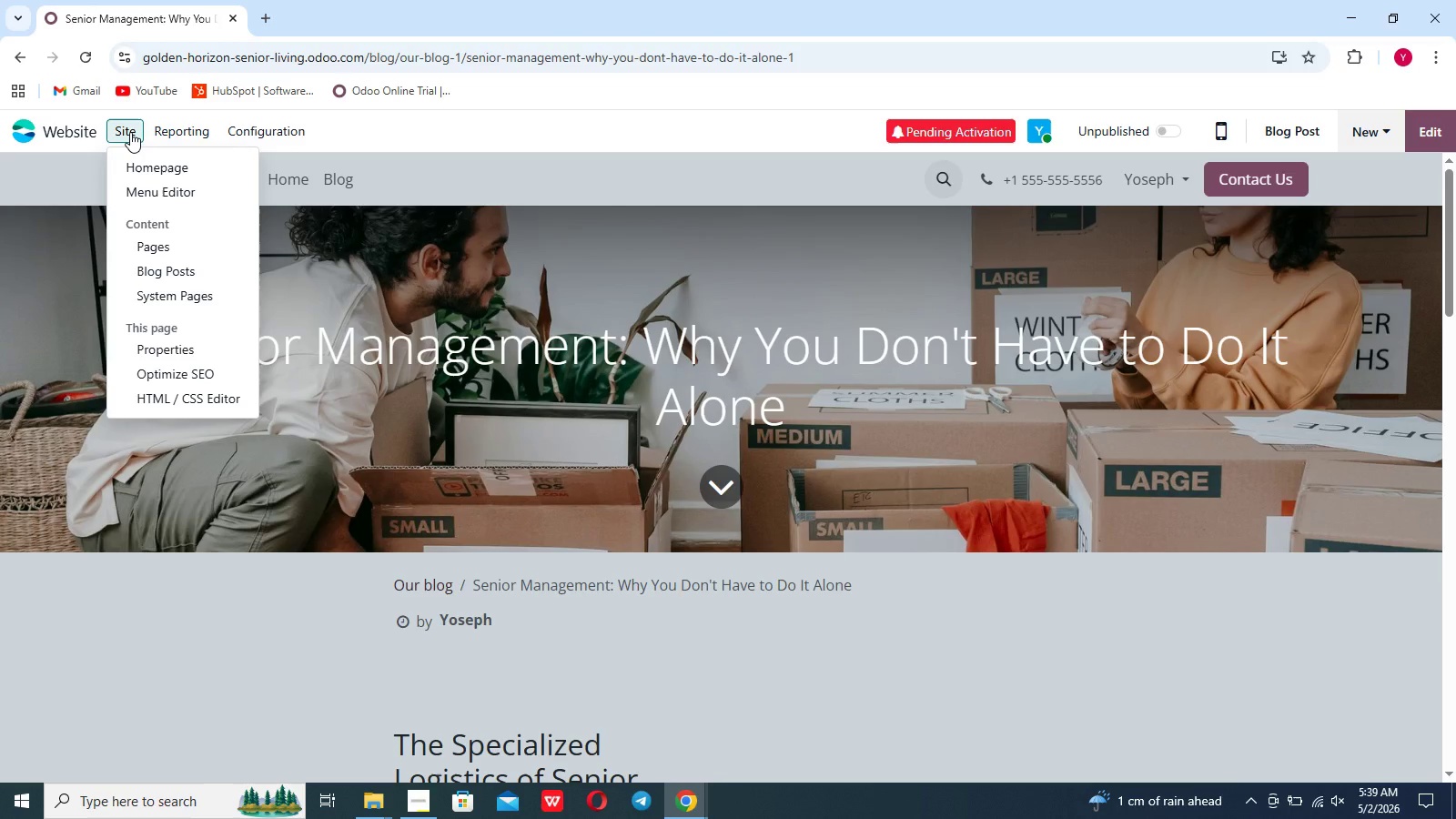 
left_click([262, 144])
 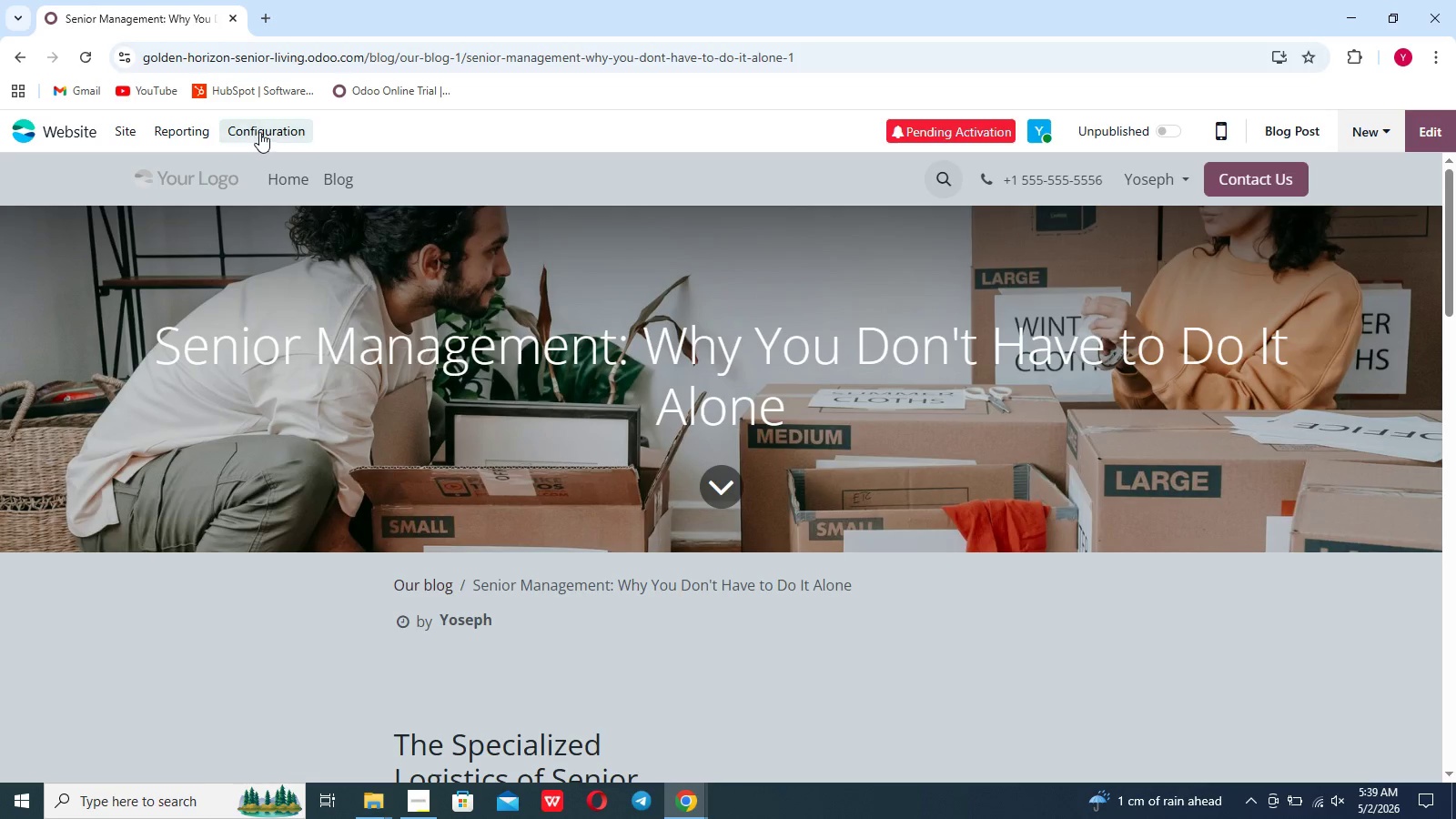 
left_click([259, 132])
 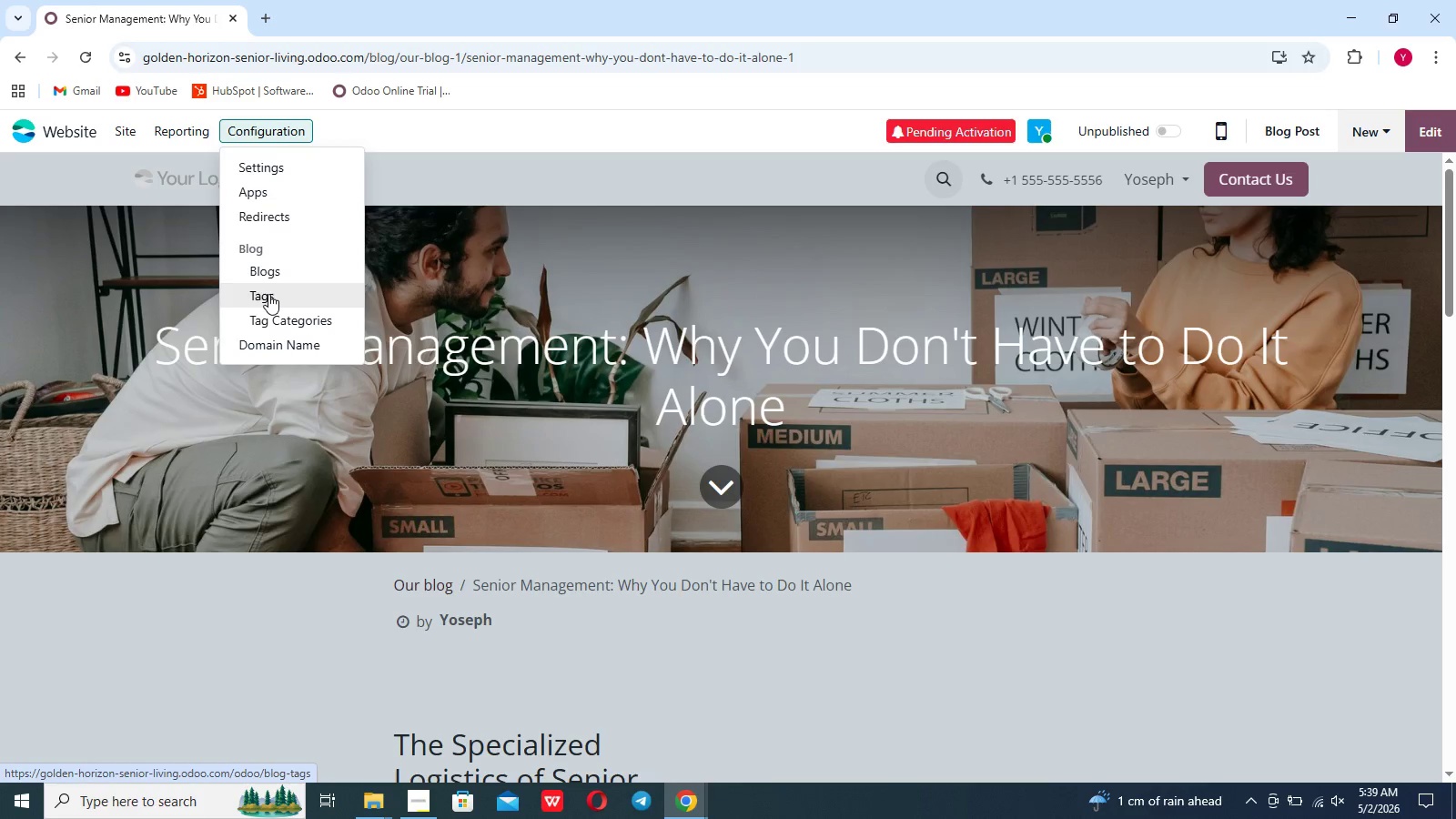 
left_click([268, 294])
 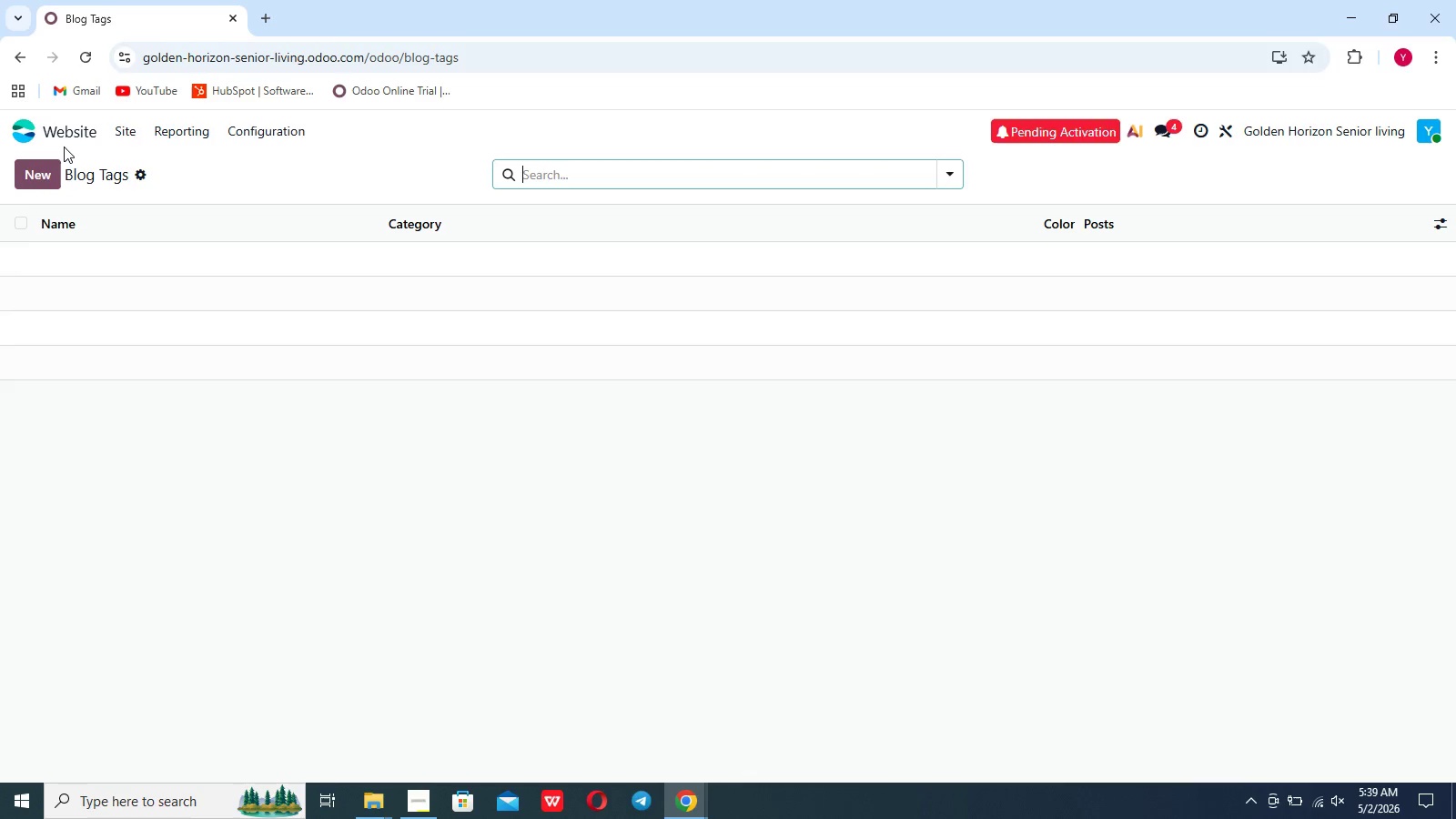 
left_click([10, 60])
 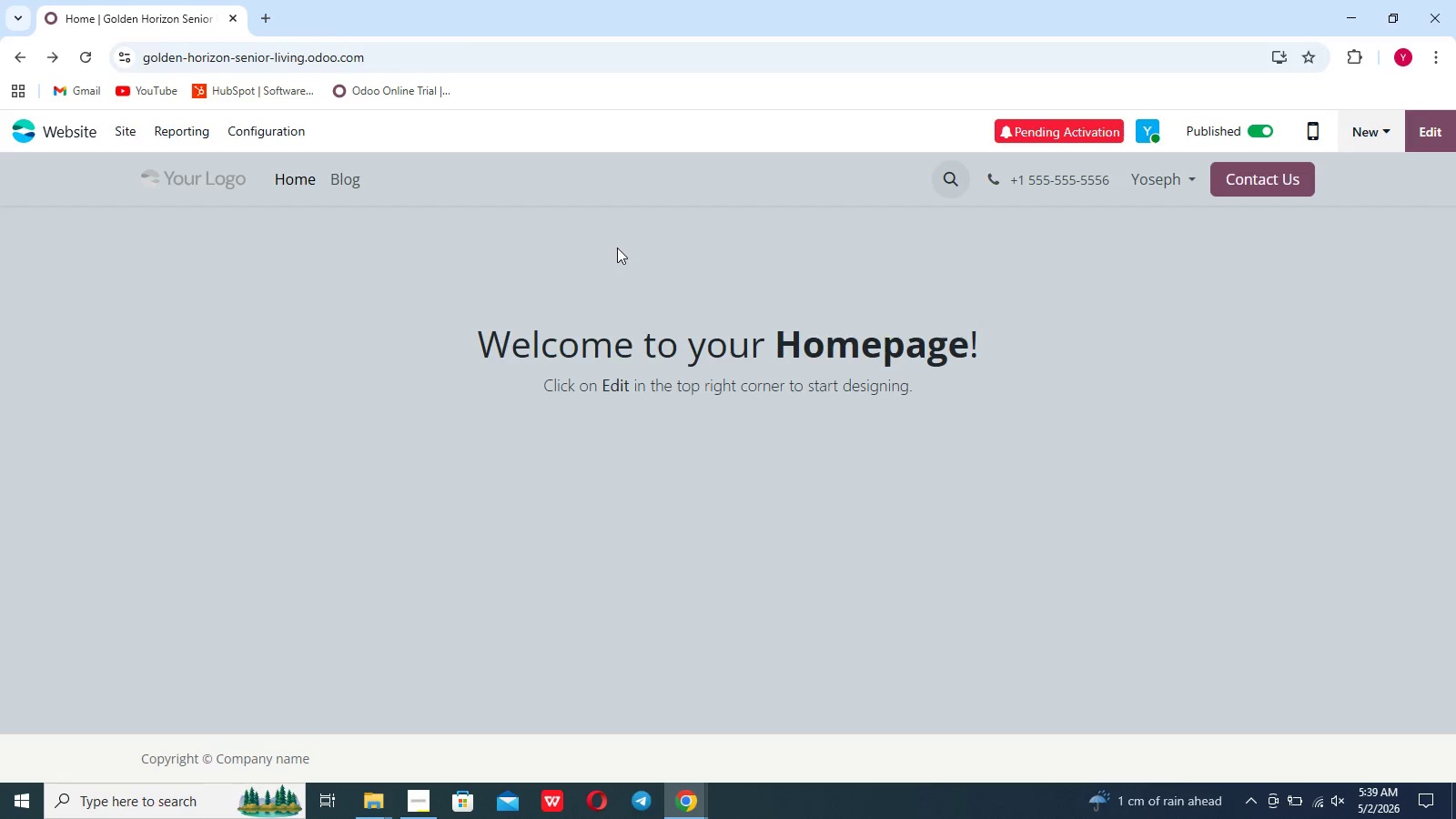 
left_click([352, 188])
 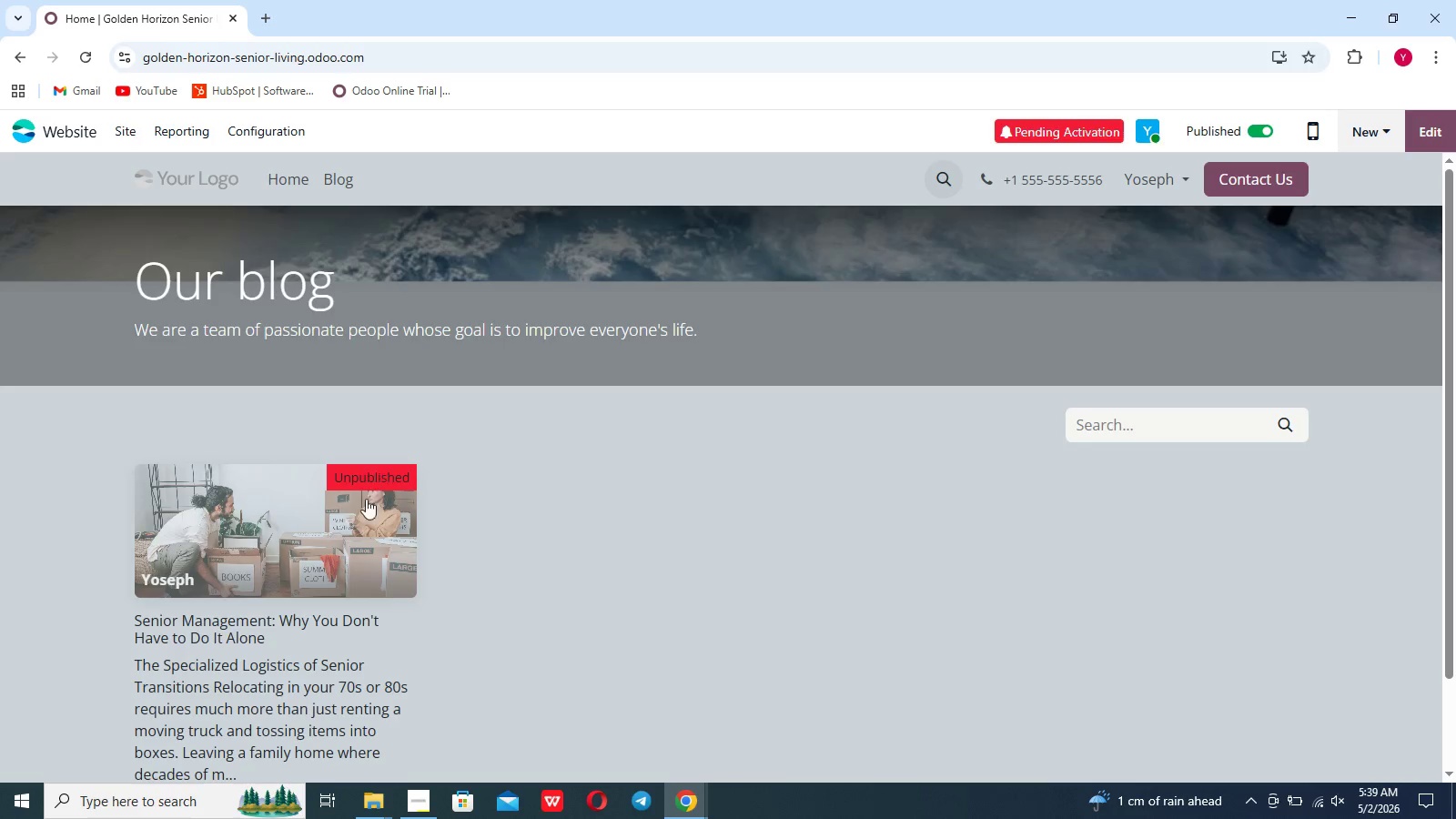 
left_click([339, 541])
 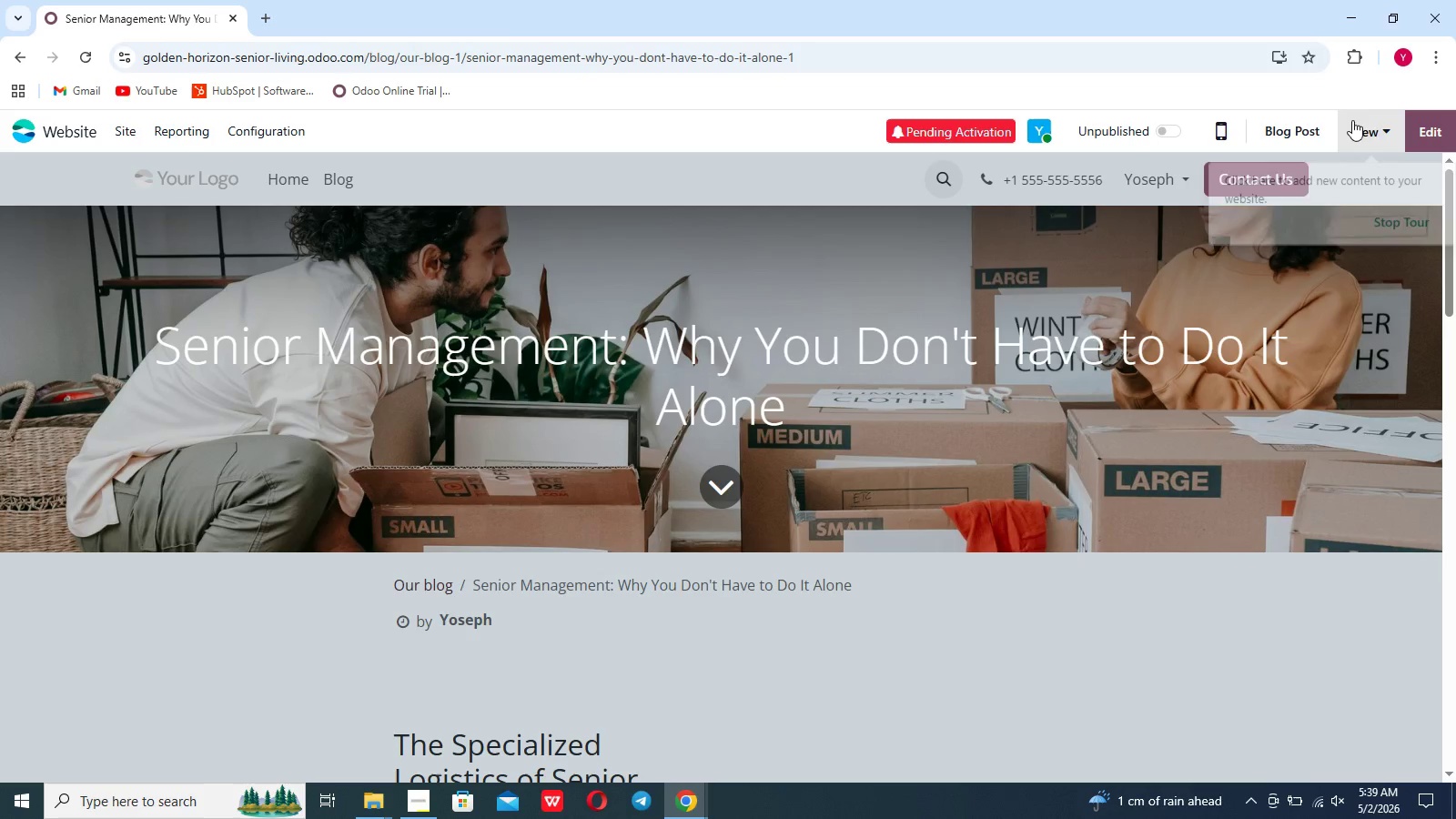 
left_click([1249, 143])
 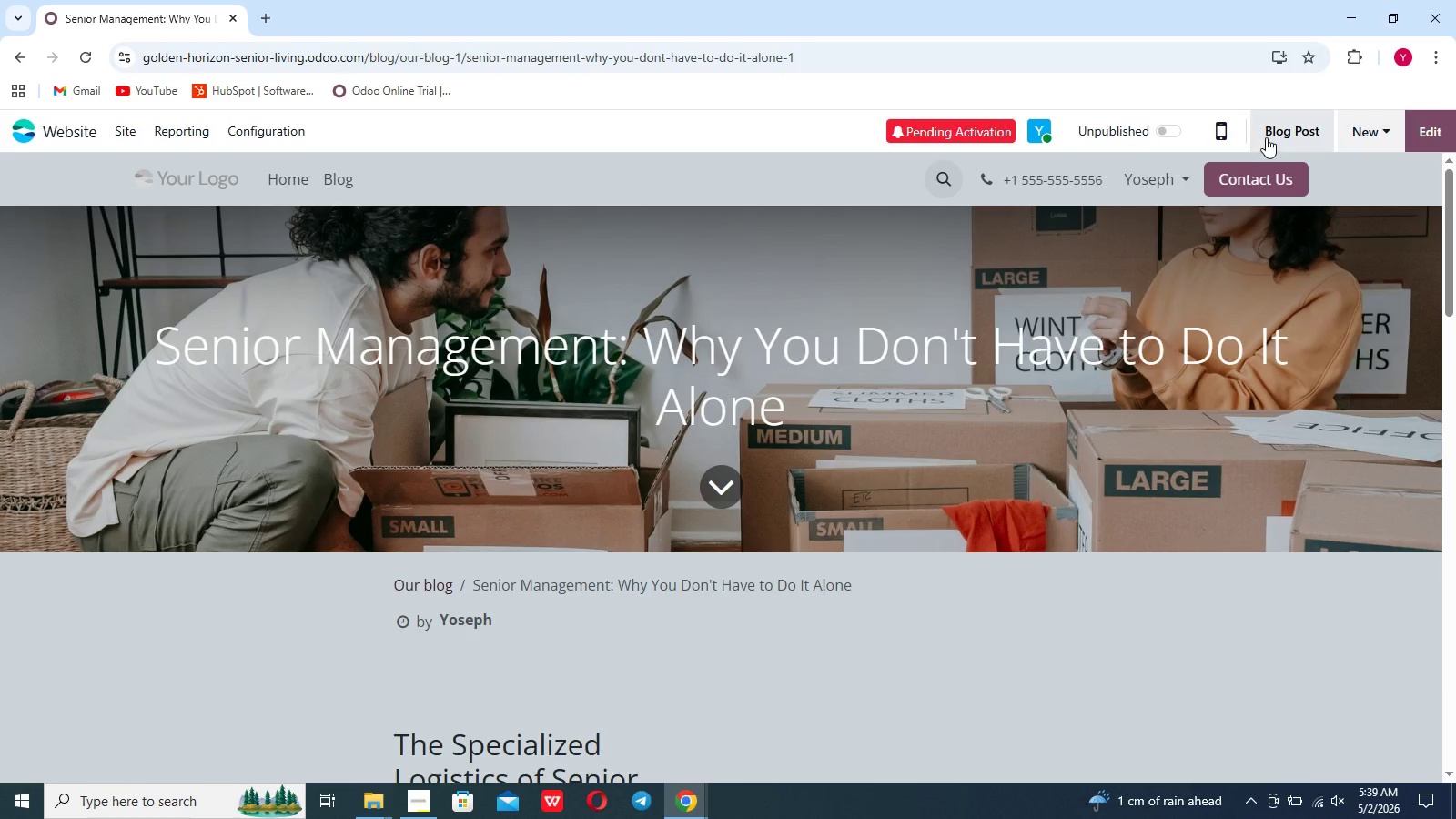 
left_click([1266, 137])
 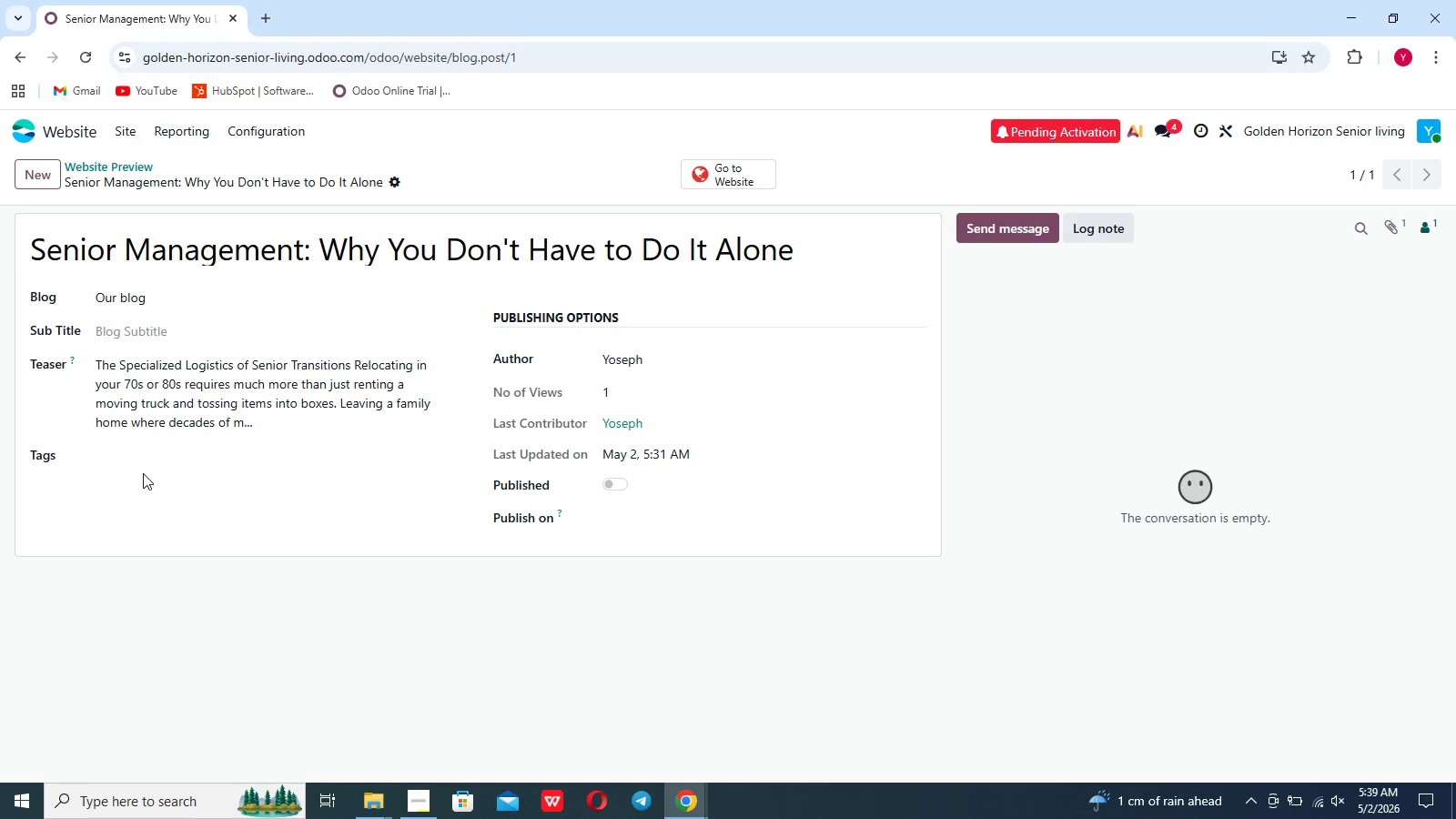 
left_click([111, 449])
 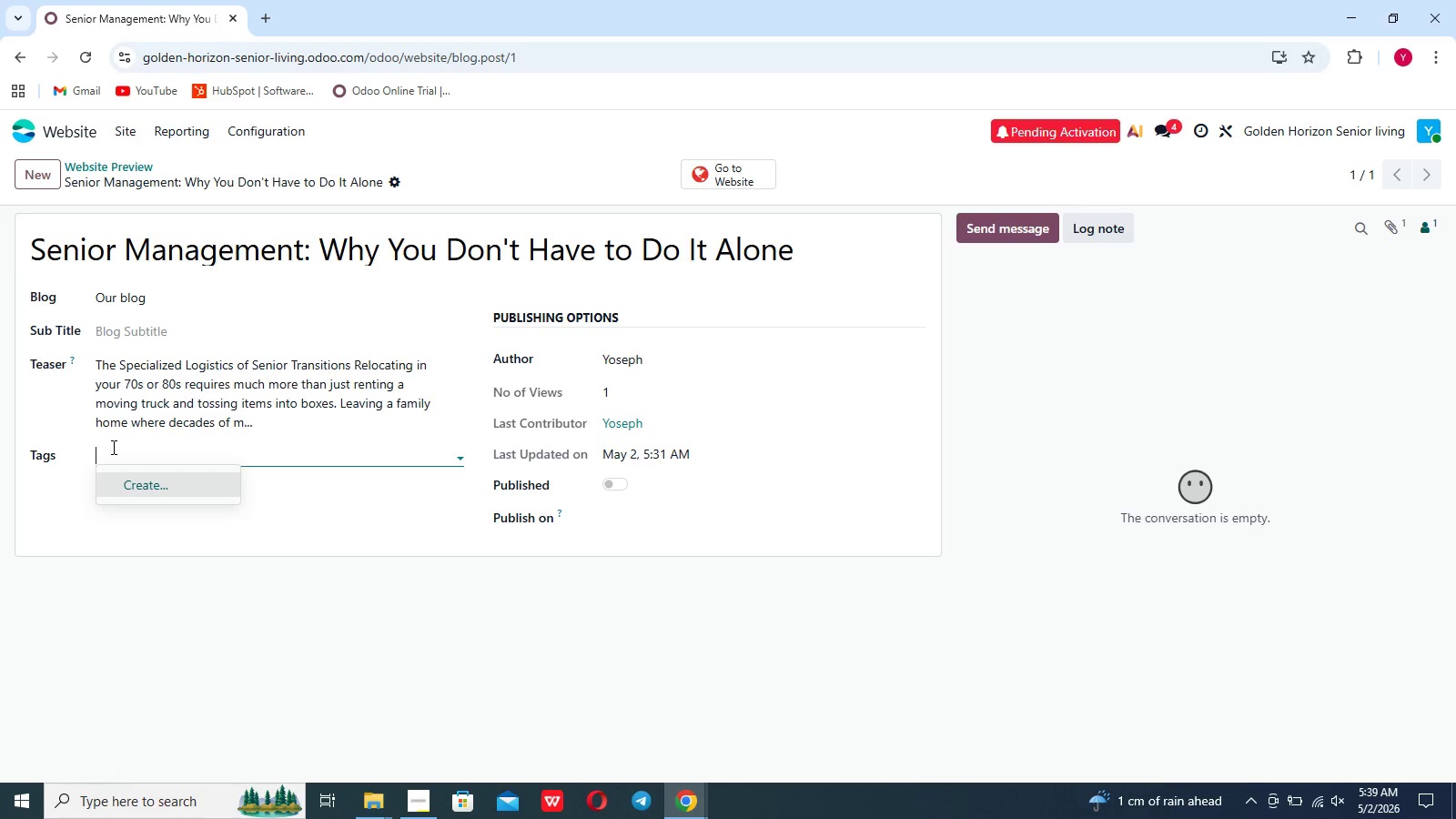 
wait(7.98)
 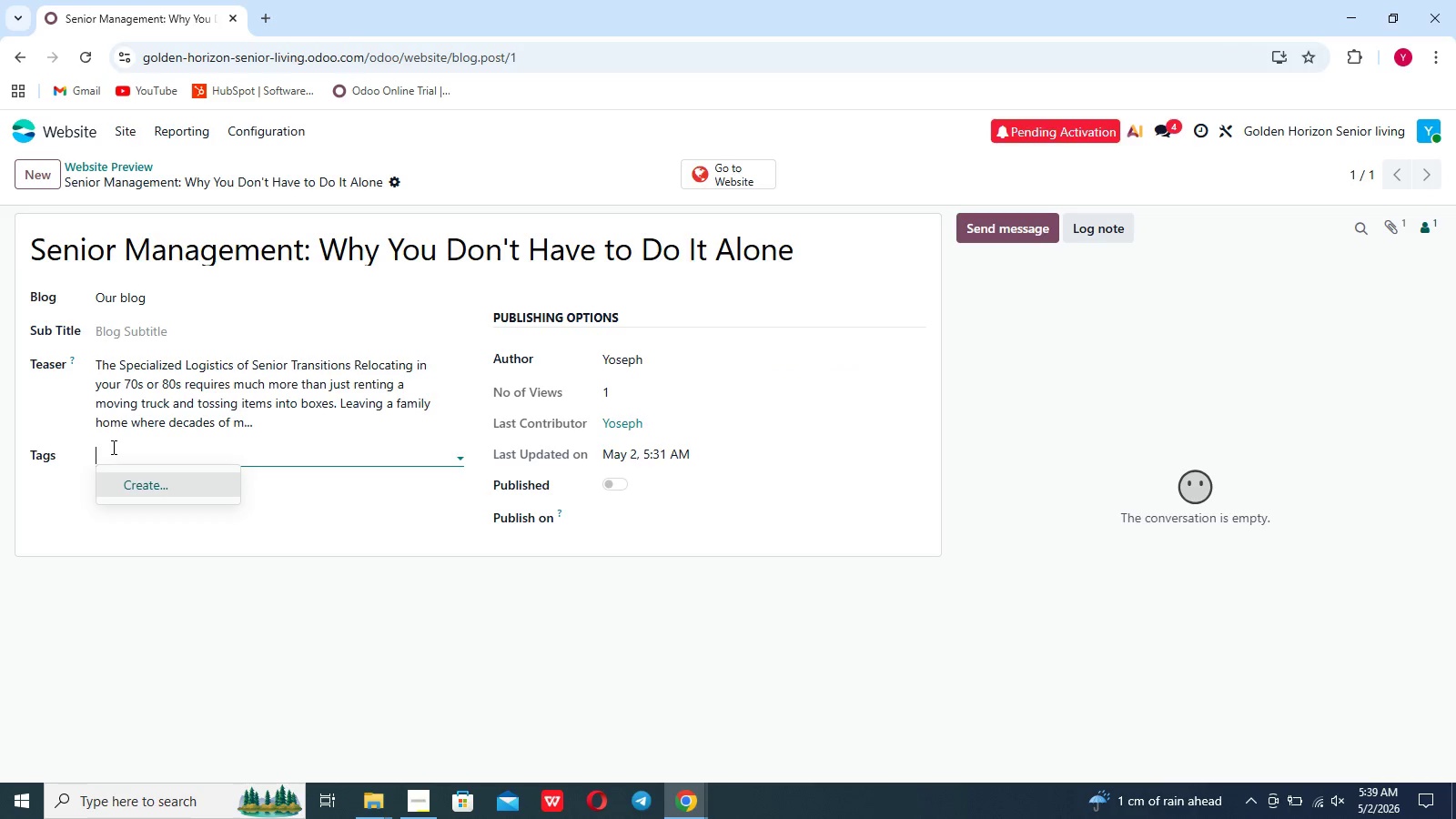 
type(DOWNSIZING)
 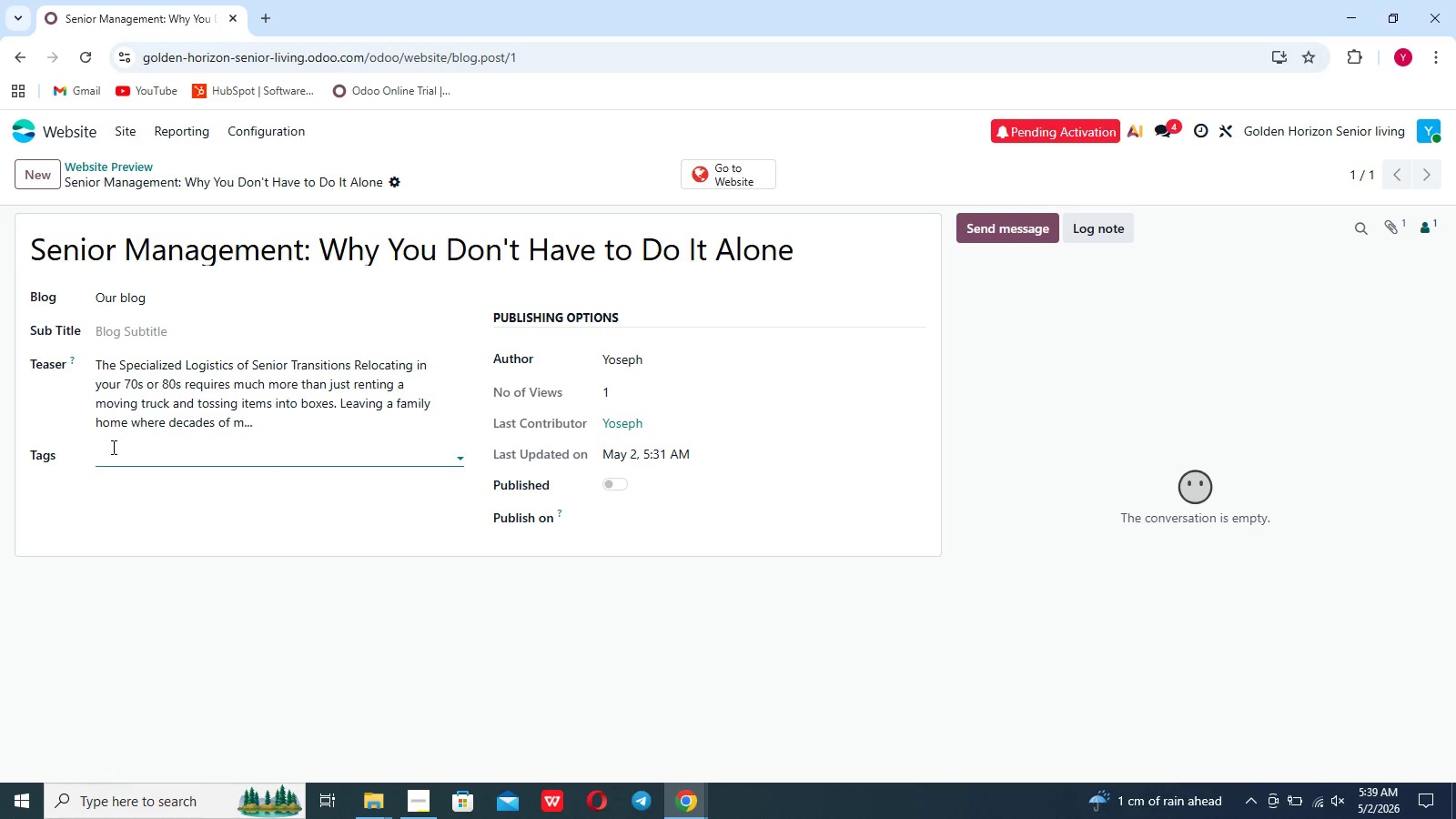 
key(Shift+Enter)
 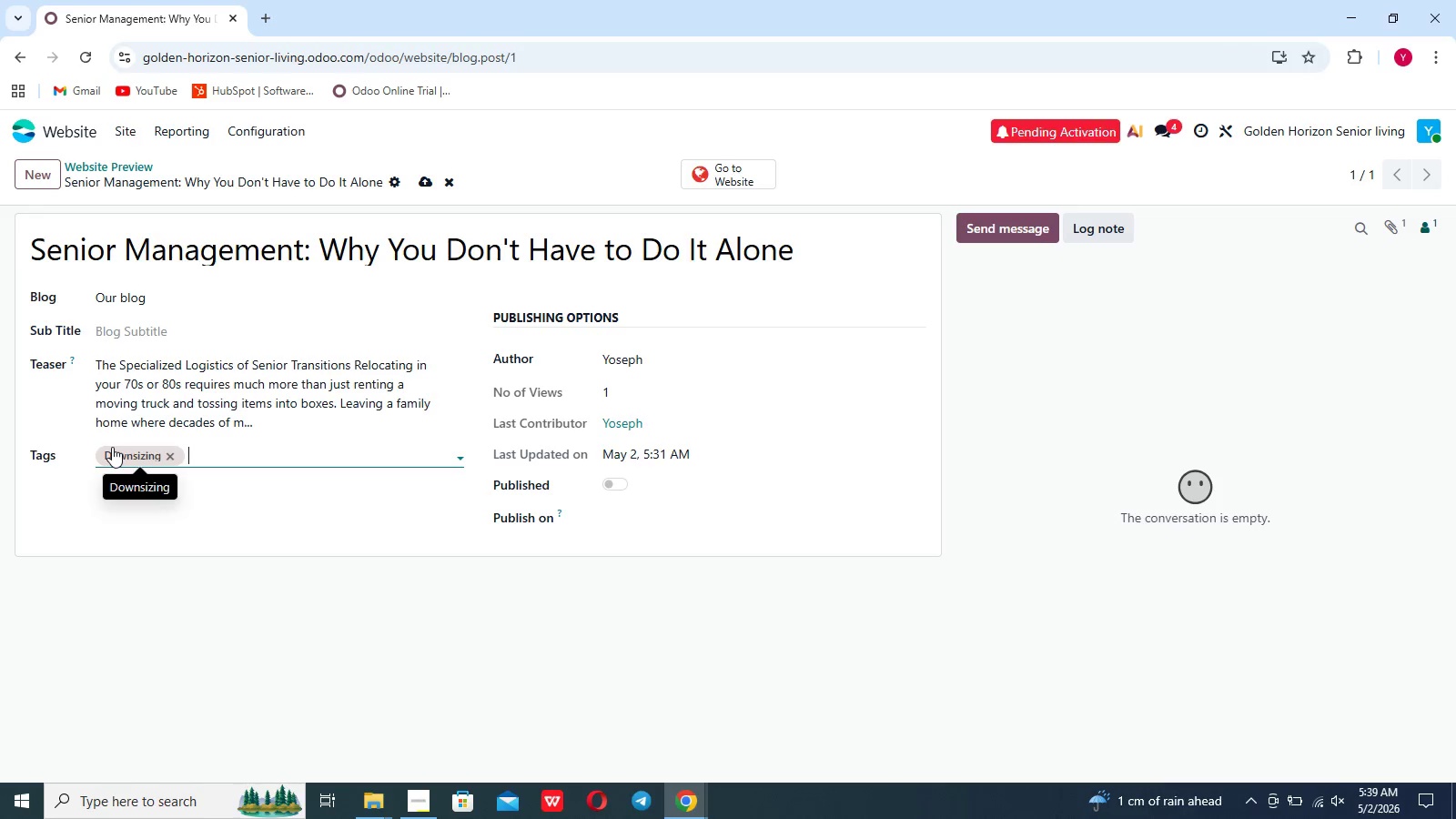 
key(Unknown)
 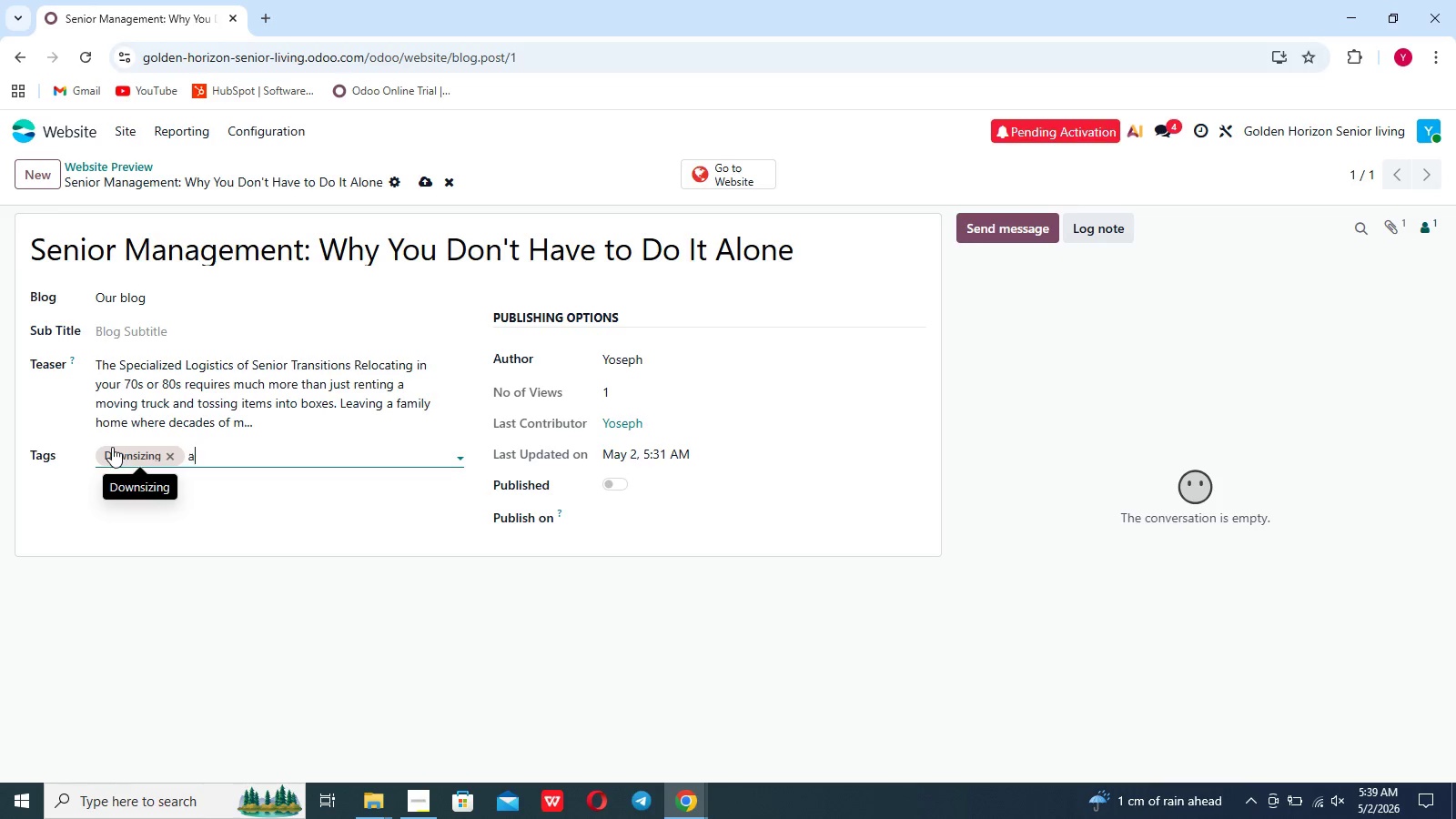 
type(amily dvi)
key(Backspace)
key(Backspace)
key(Backspace)
key(Backspace)
key(Backspace)
key(Backspace)
key(Backspace)
key(Backspace)
key(Backspace)
type(Family advice)
 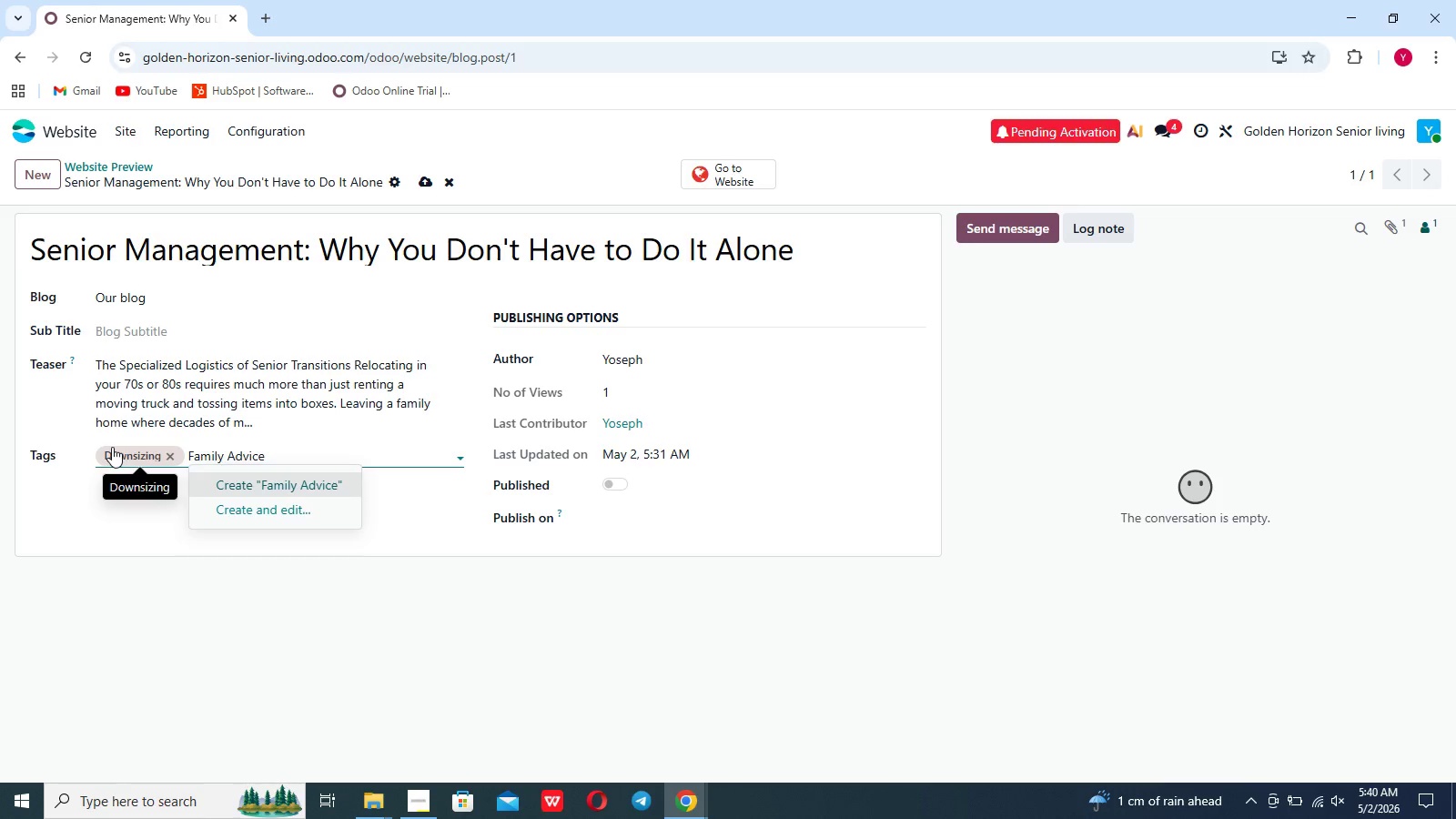 
left_click([288, 489])
 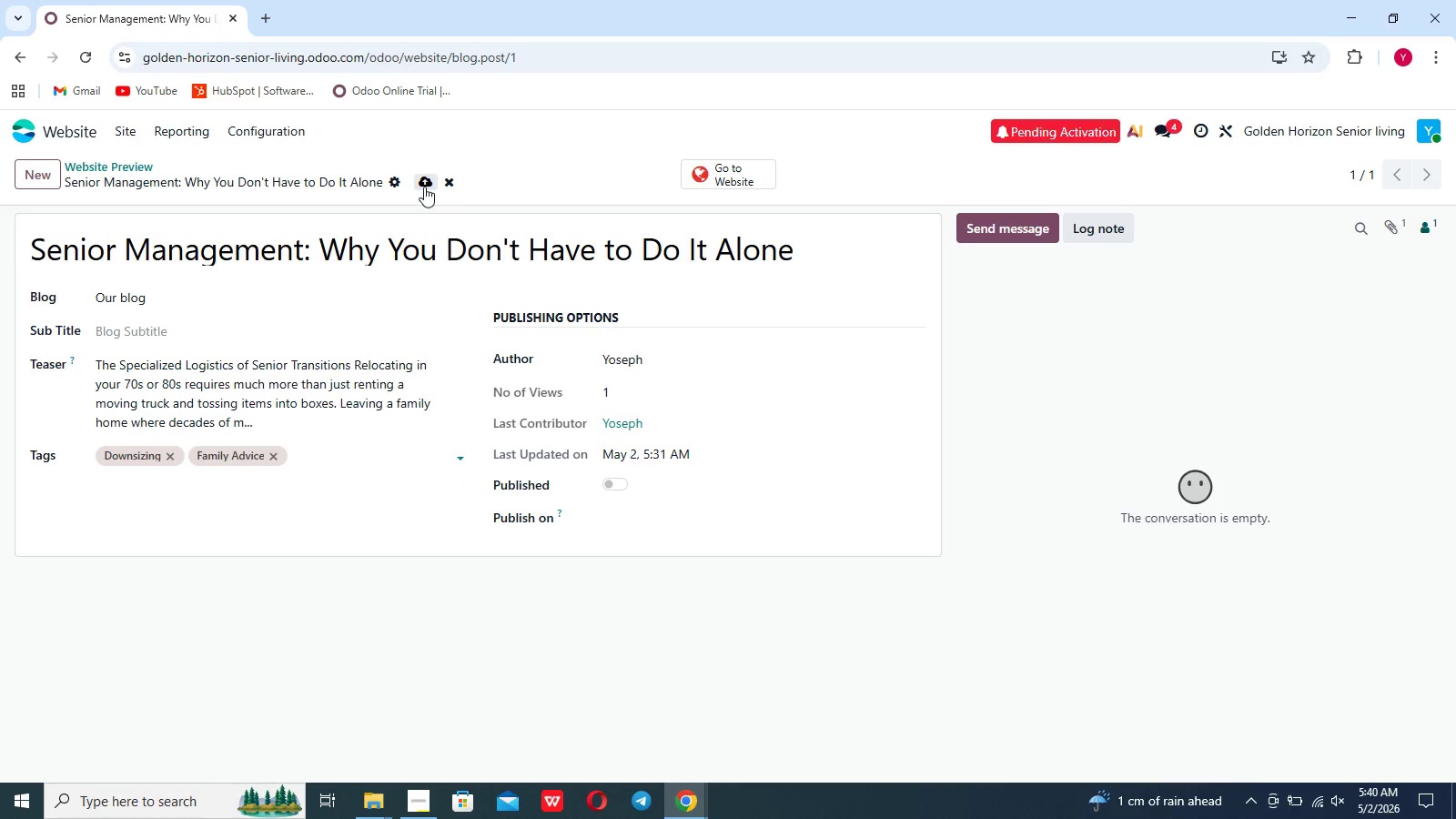 
left_click([424, 187])
 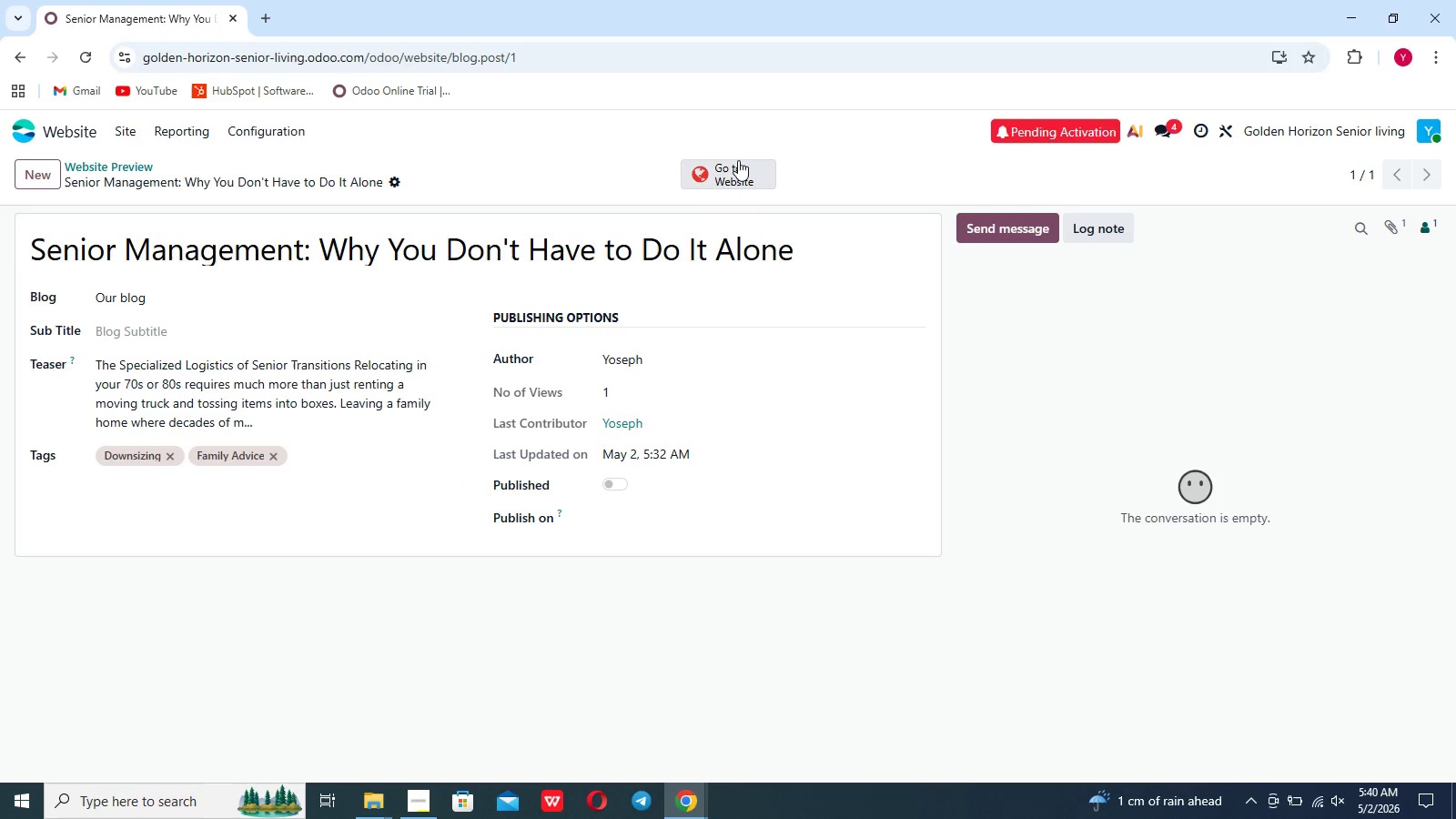 
left_click([738, 160])
 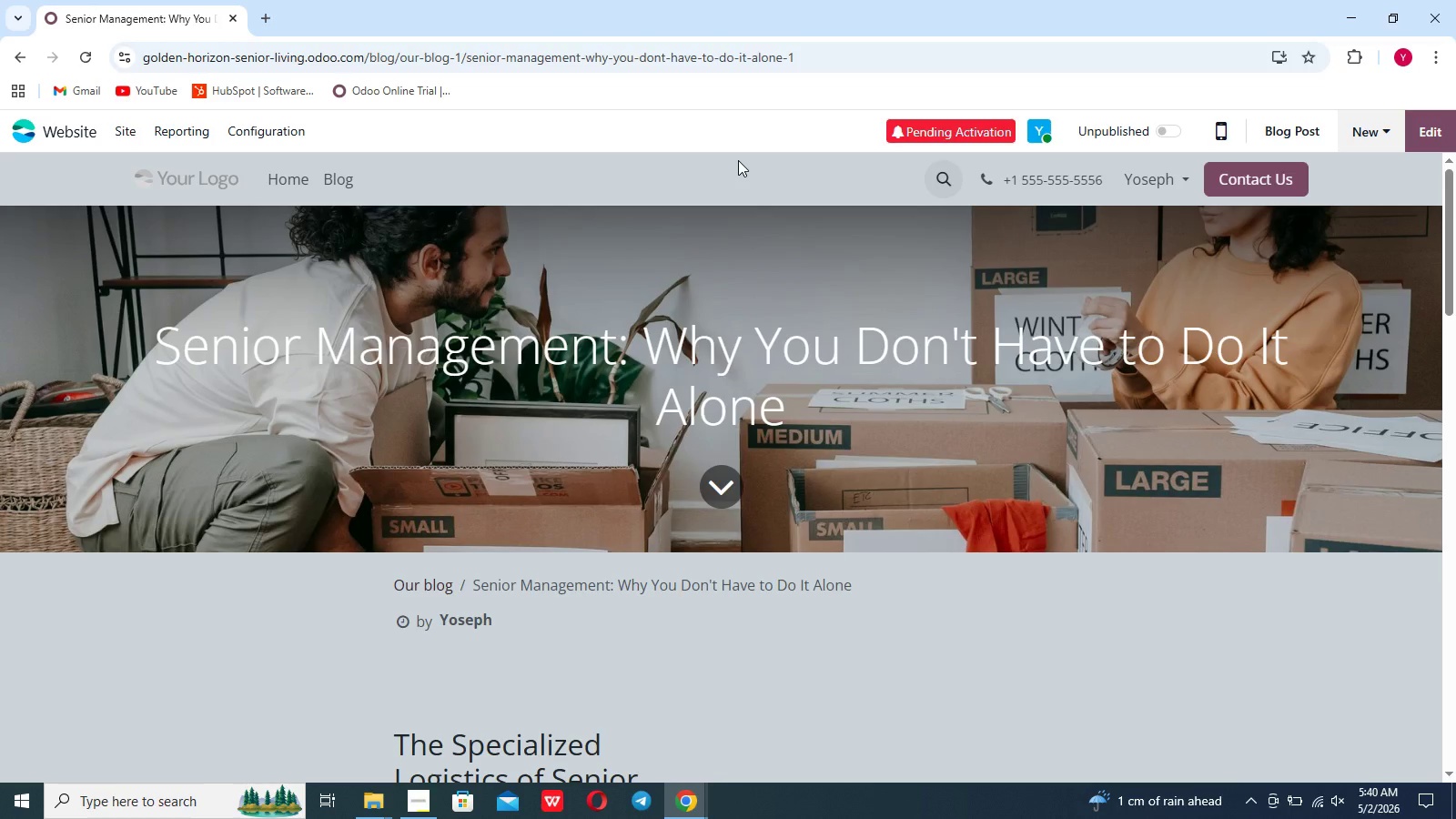 
wait(9.56)
 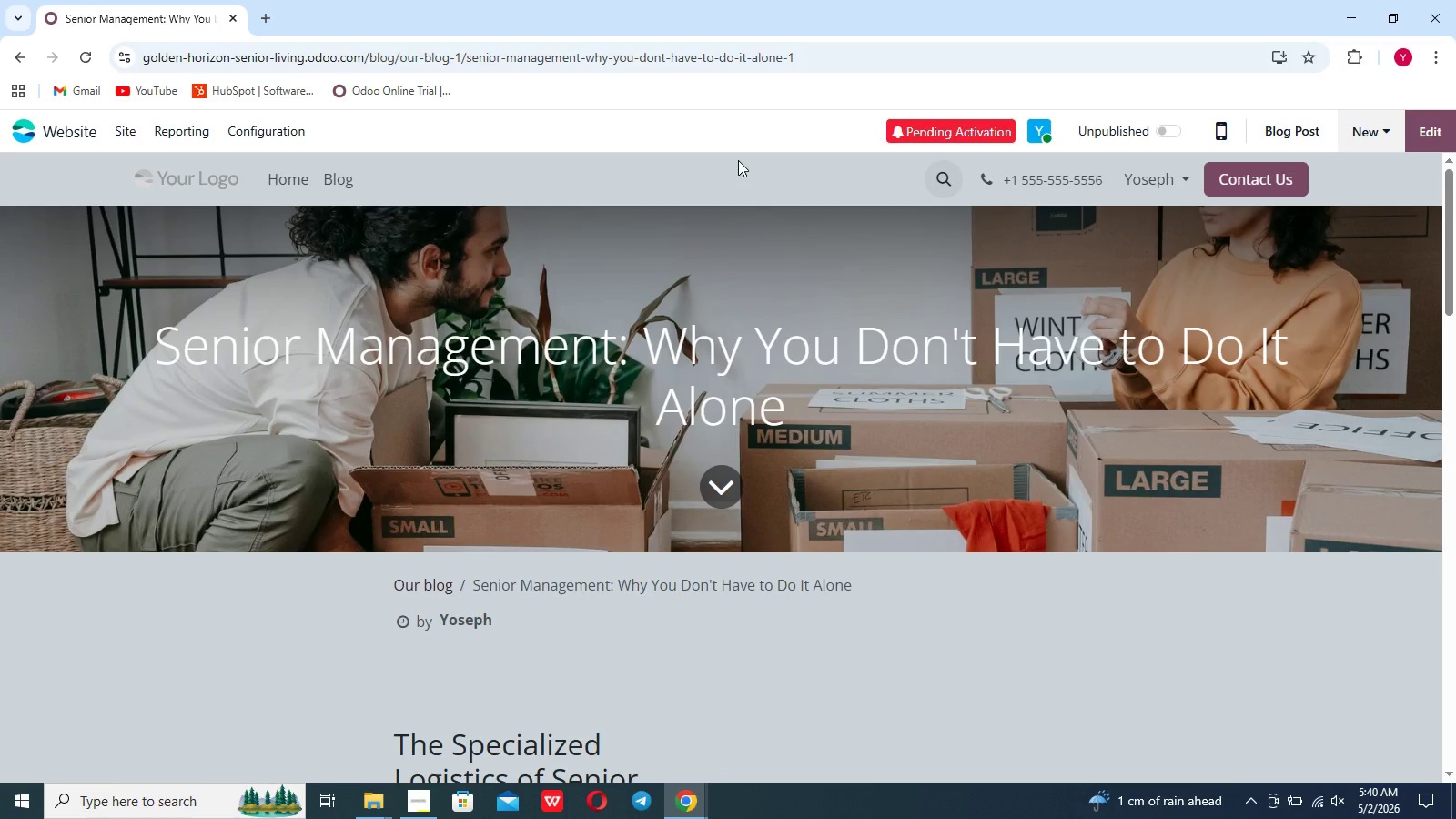 
left_click([175, 369])
 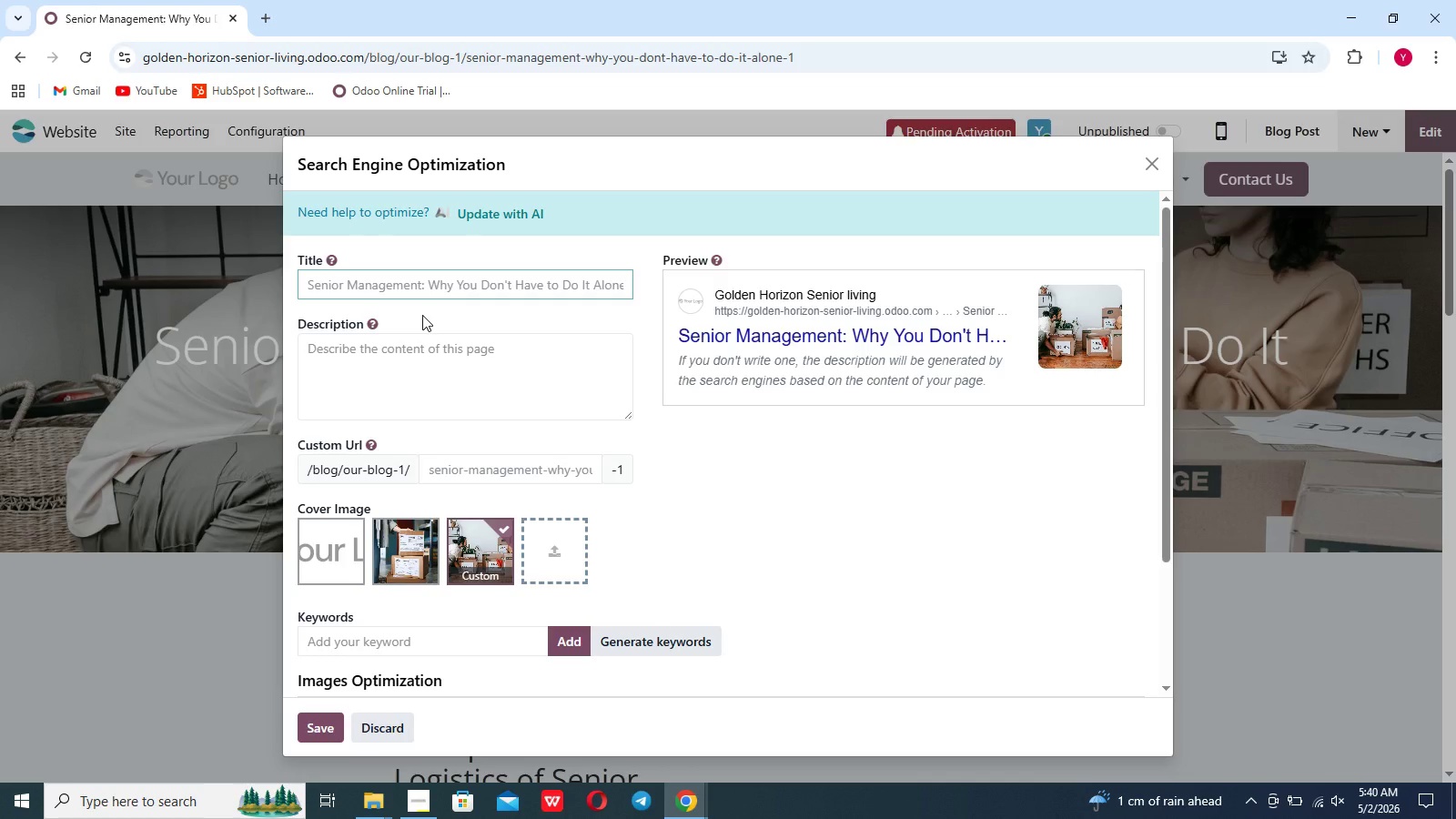 
type(Seior move ma)
key(Backspace)
key(Backspace)
key(Backspace)
key(Backspace)
key(Backspace)
key(Backspace)
key(Backspace)
type(Move Managemenr)
key(Backspace)
type(t)
 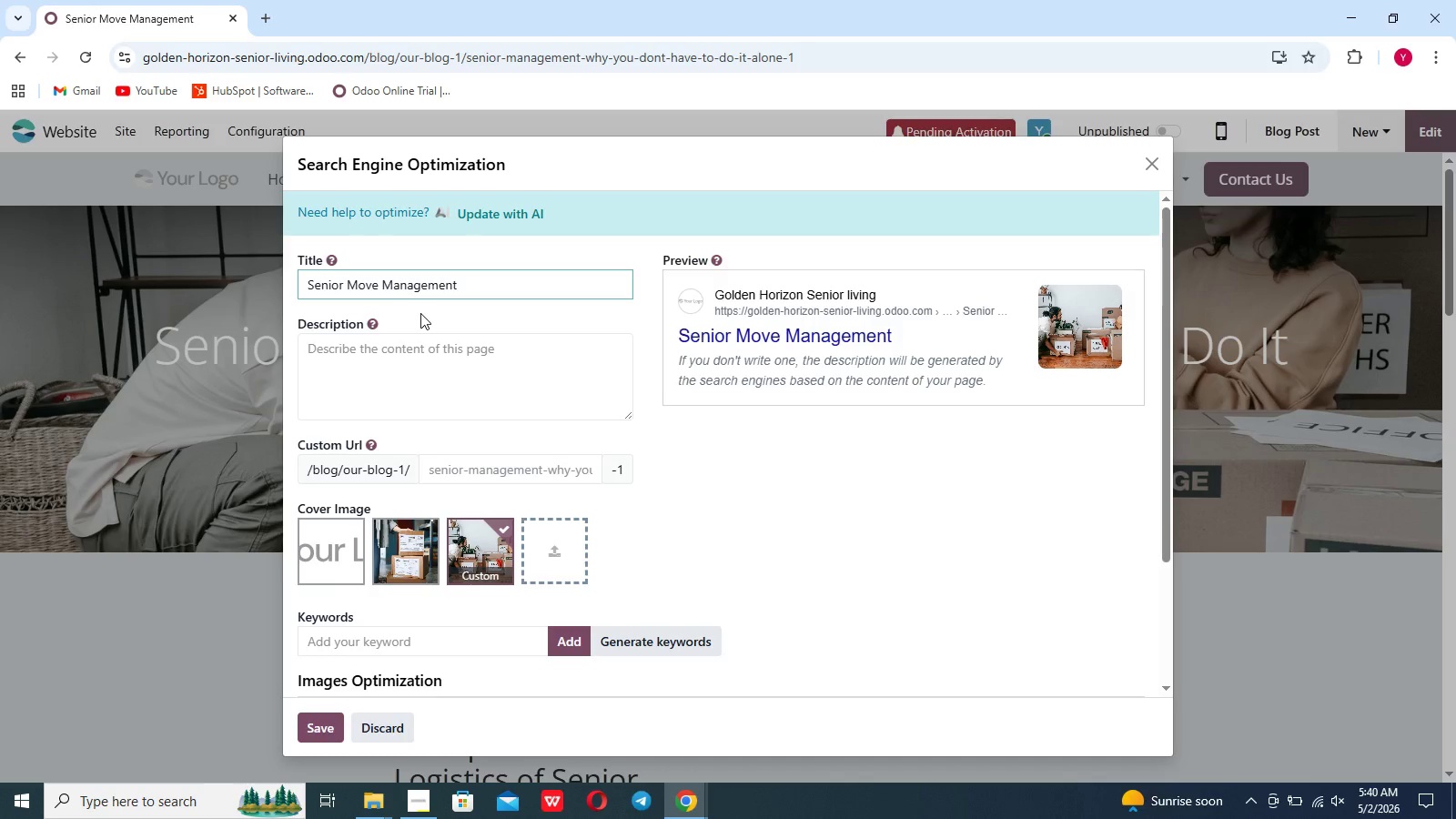 
type(: Why You DOn't Have )
 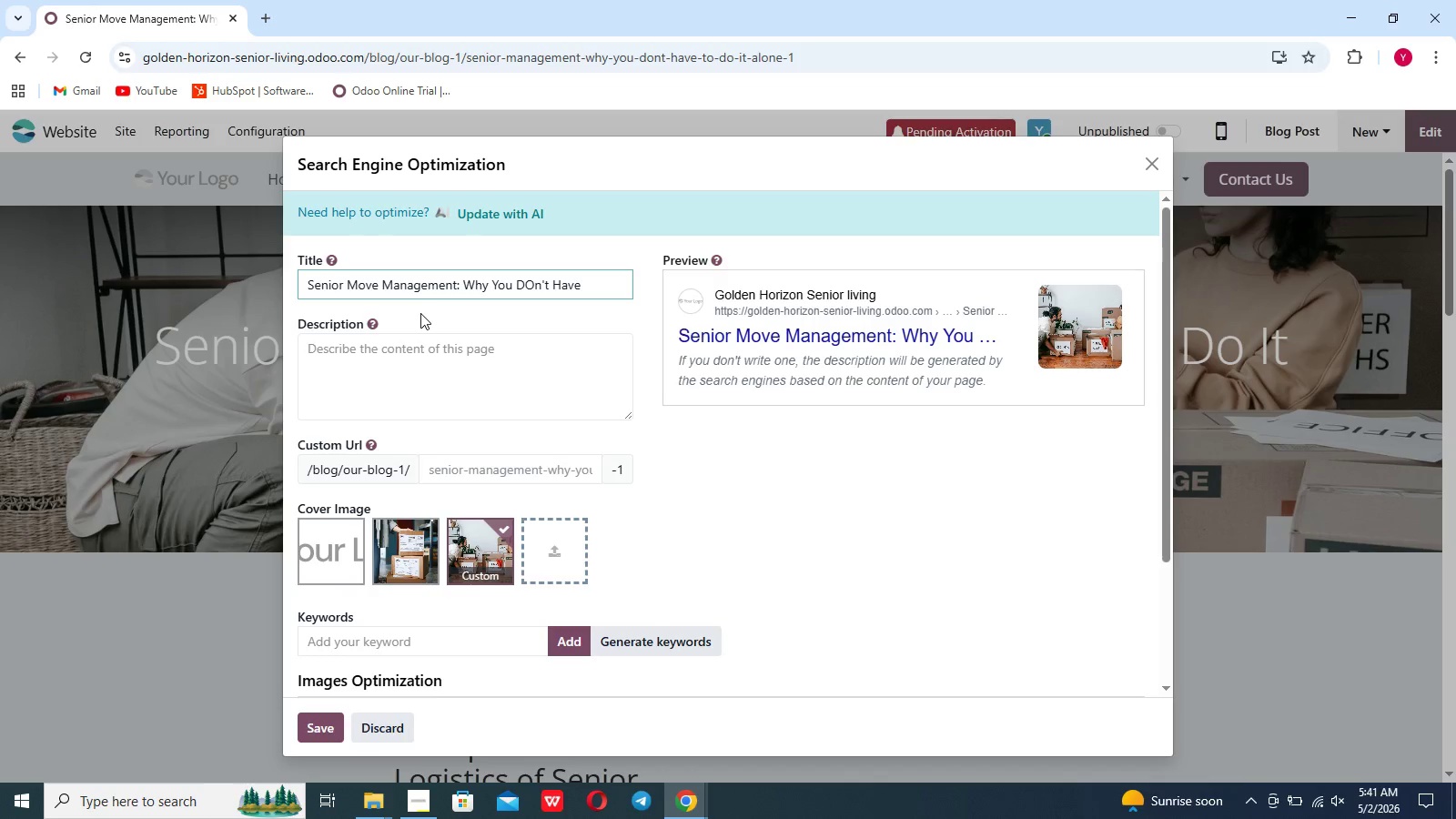 
hold_key(key=ArrowLeft, duration=0.73)
 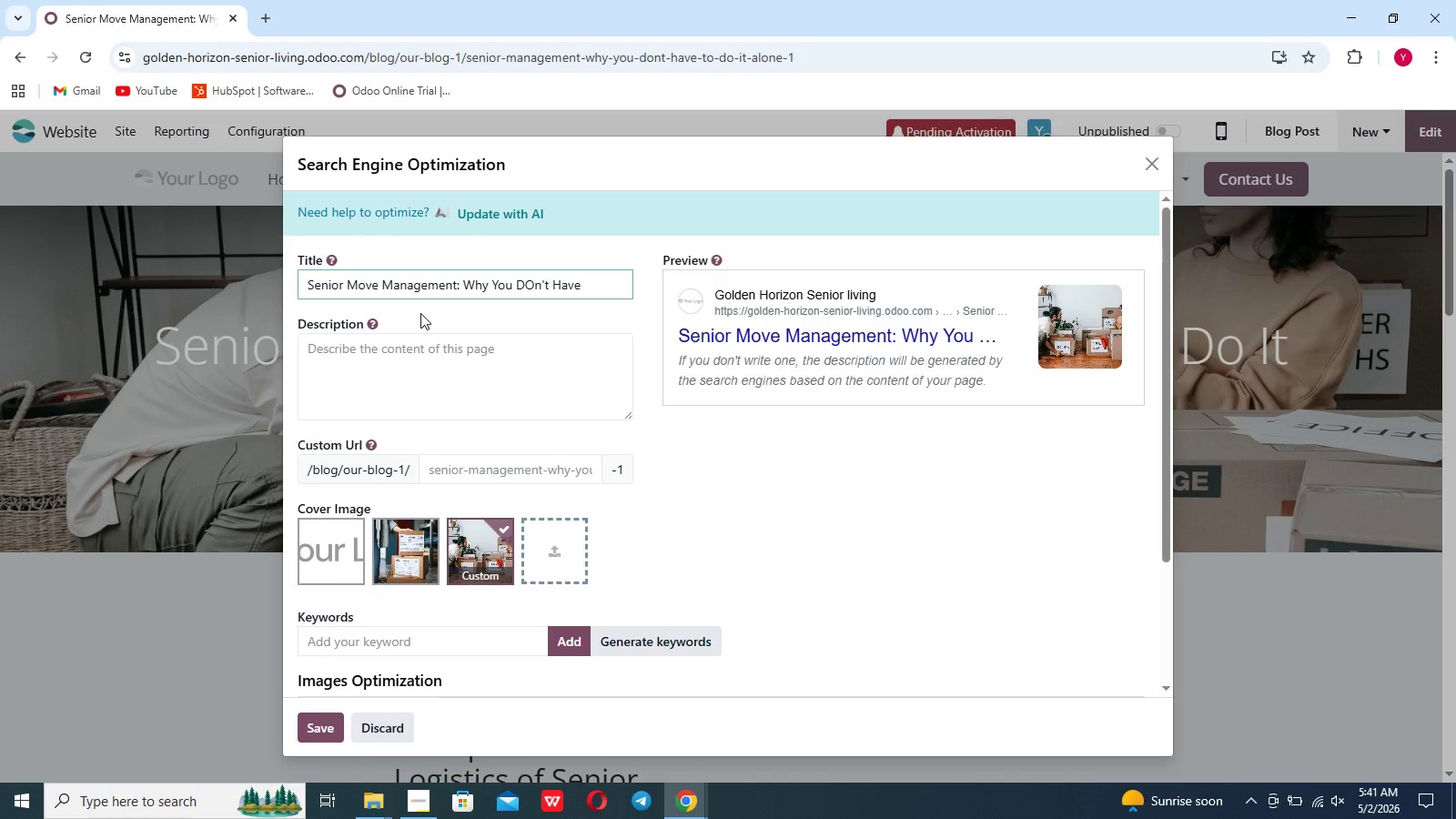 
key(Backspace)
 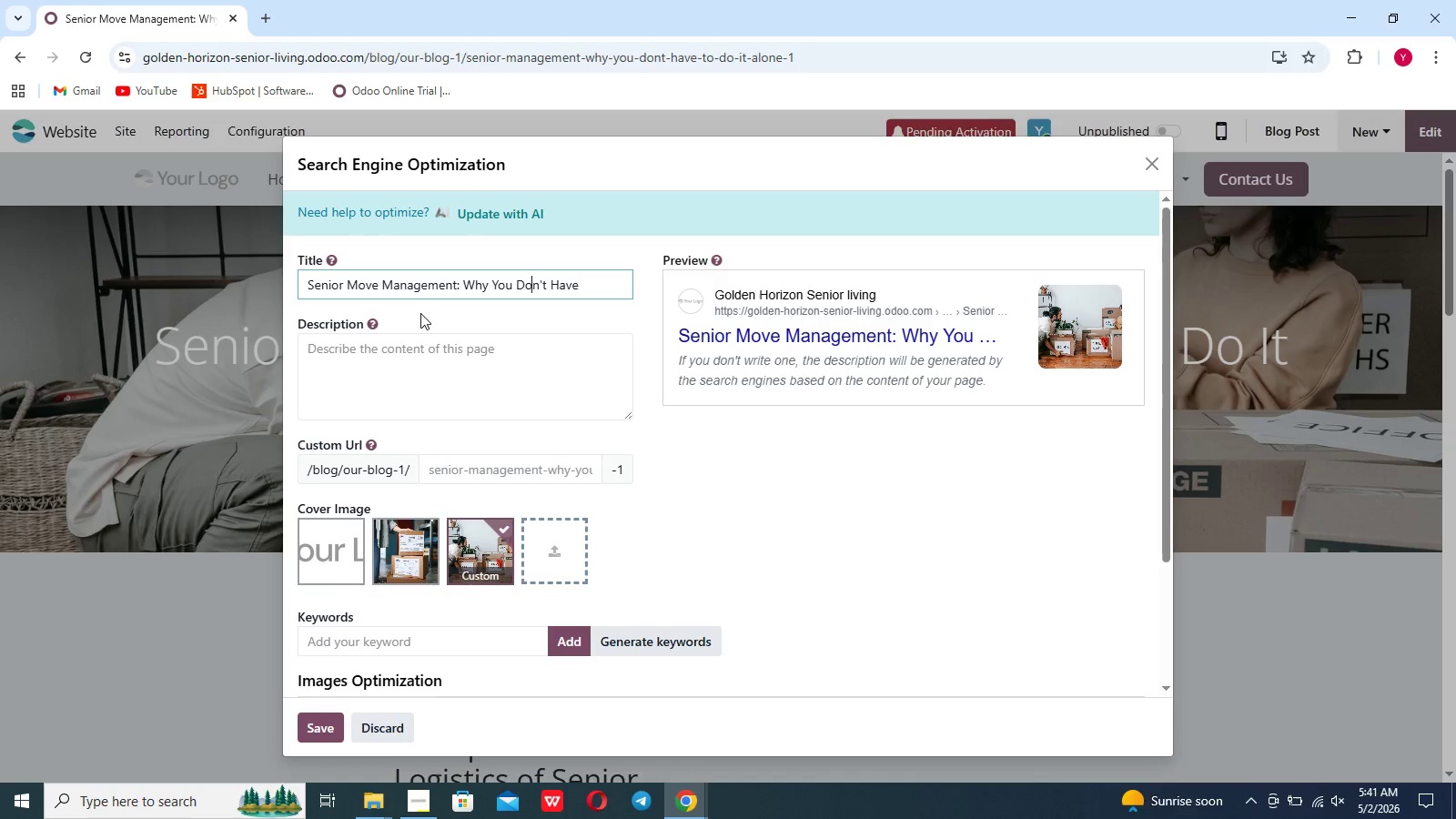 
key(O)
 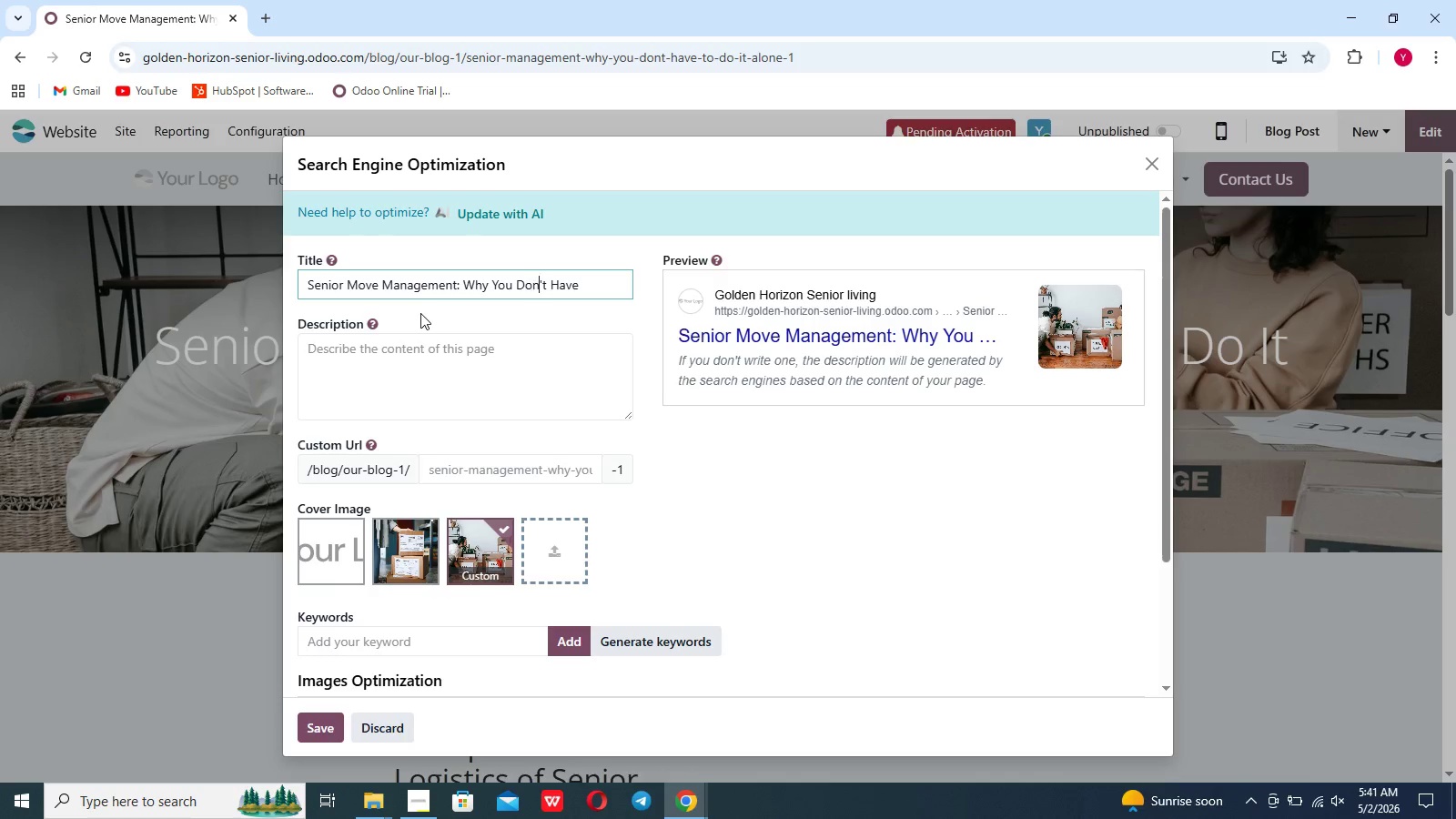 
hold_key(key=ArrowRight, duration=0.7)
 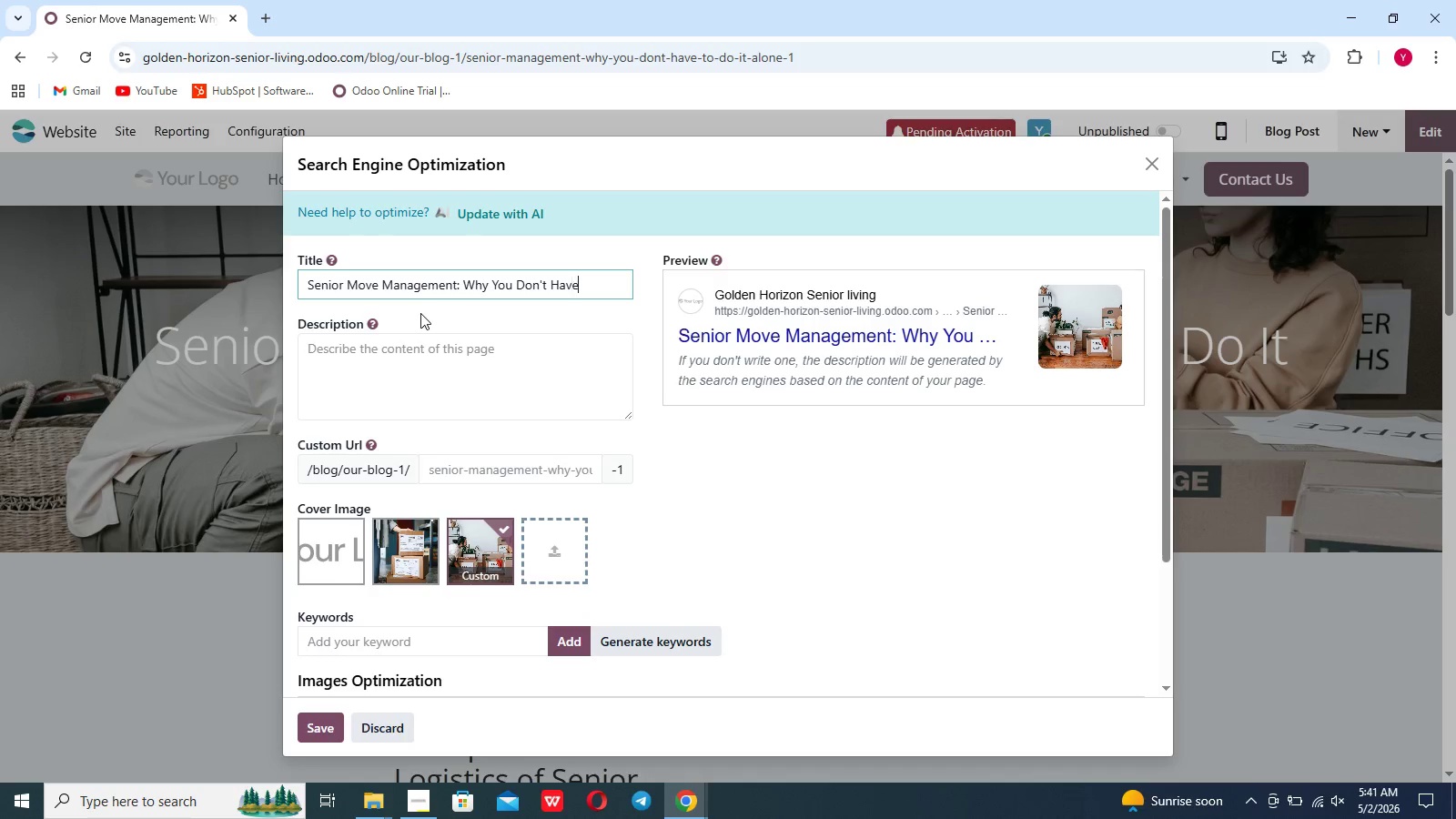 
key(ArrowRight)
 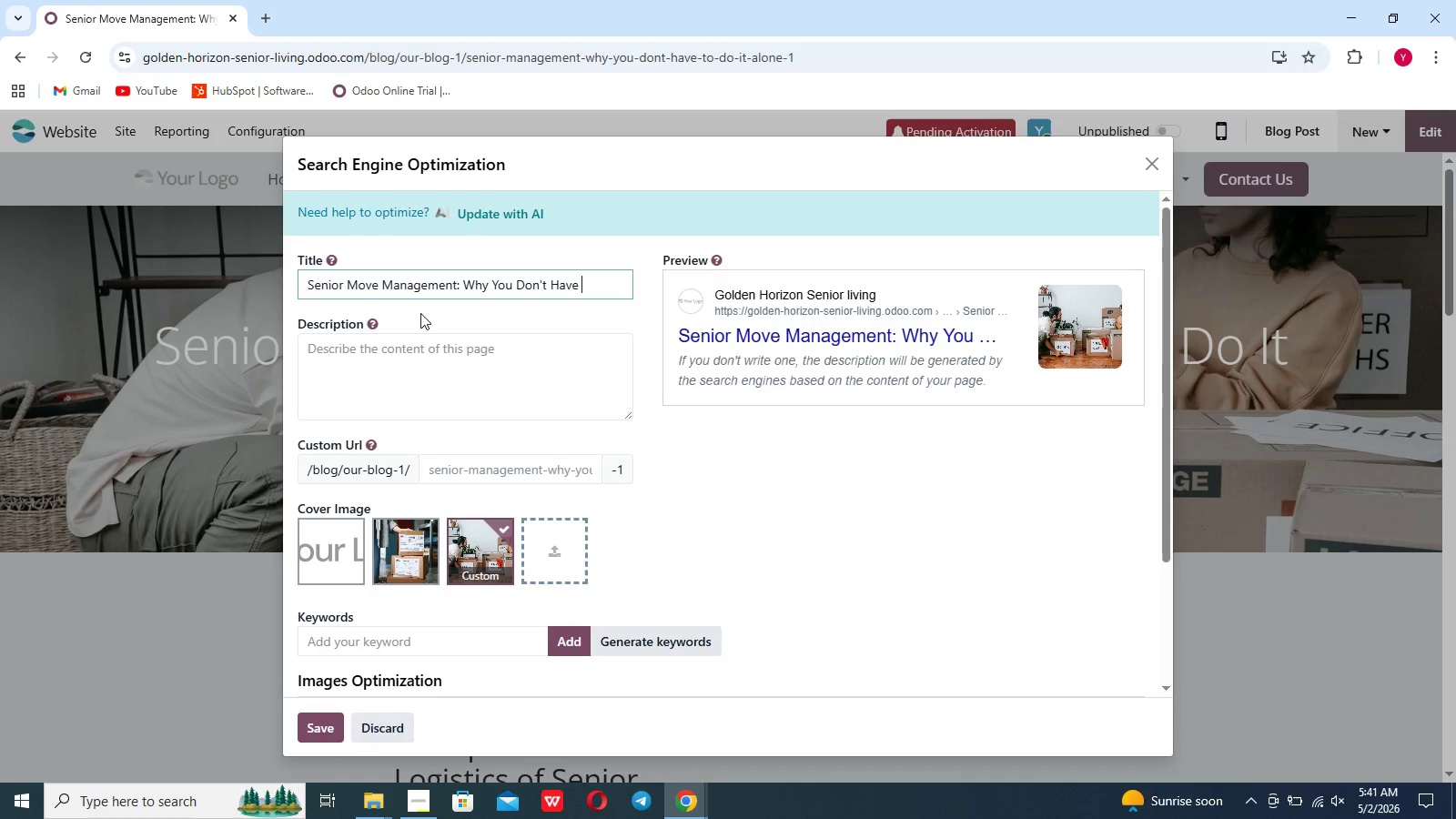 
type( ti)
 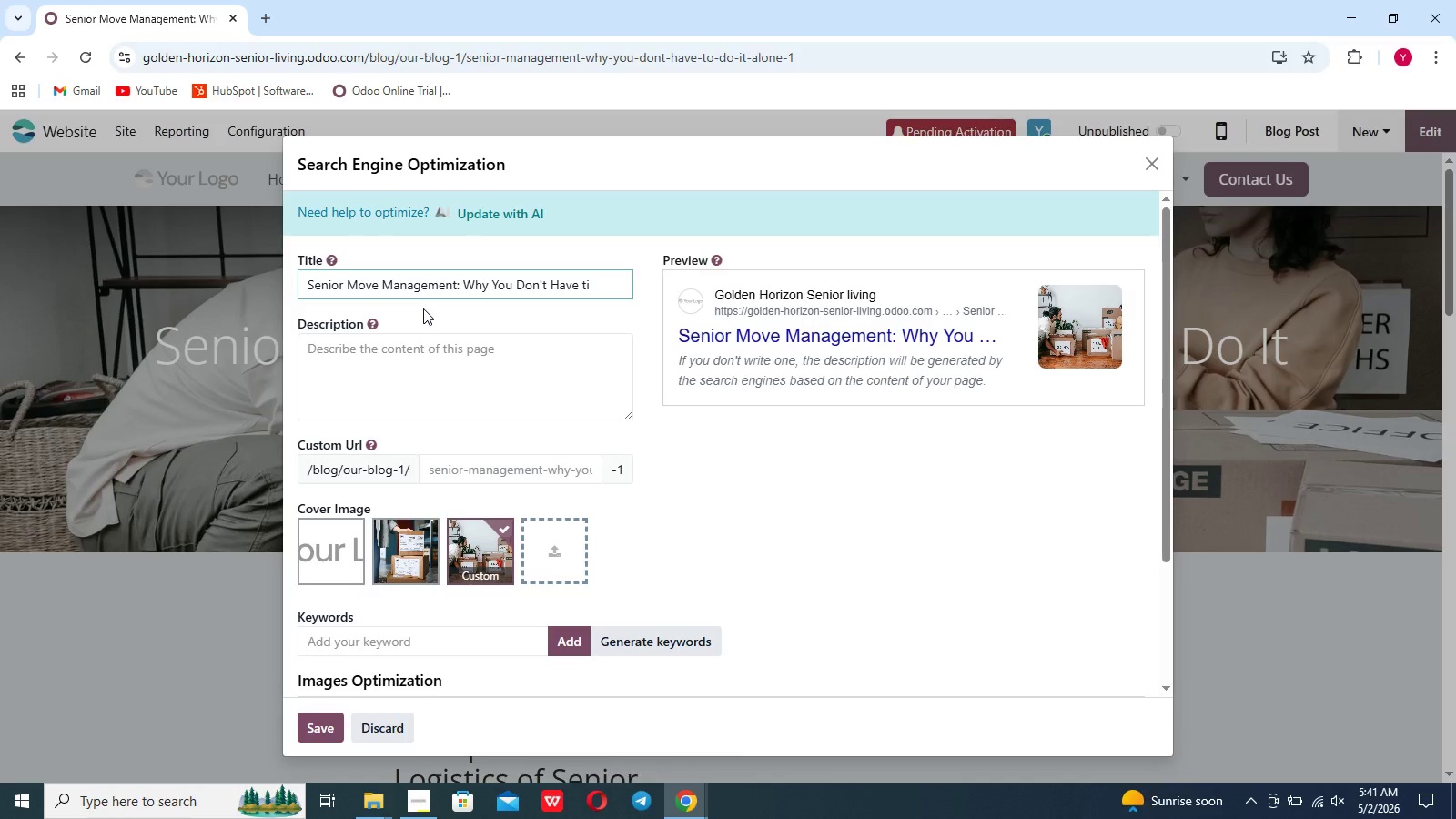 
scroll: coordinate [423, 308], scroll_direction: none, amount: 0.0
 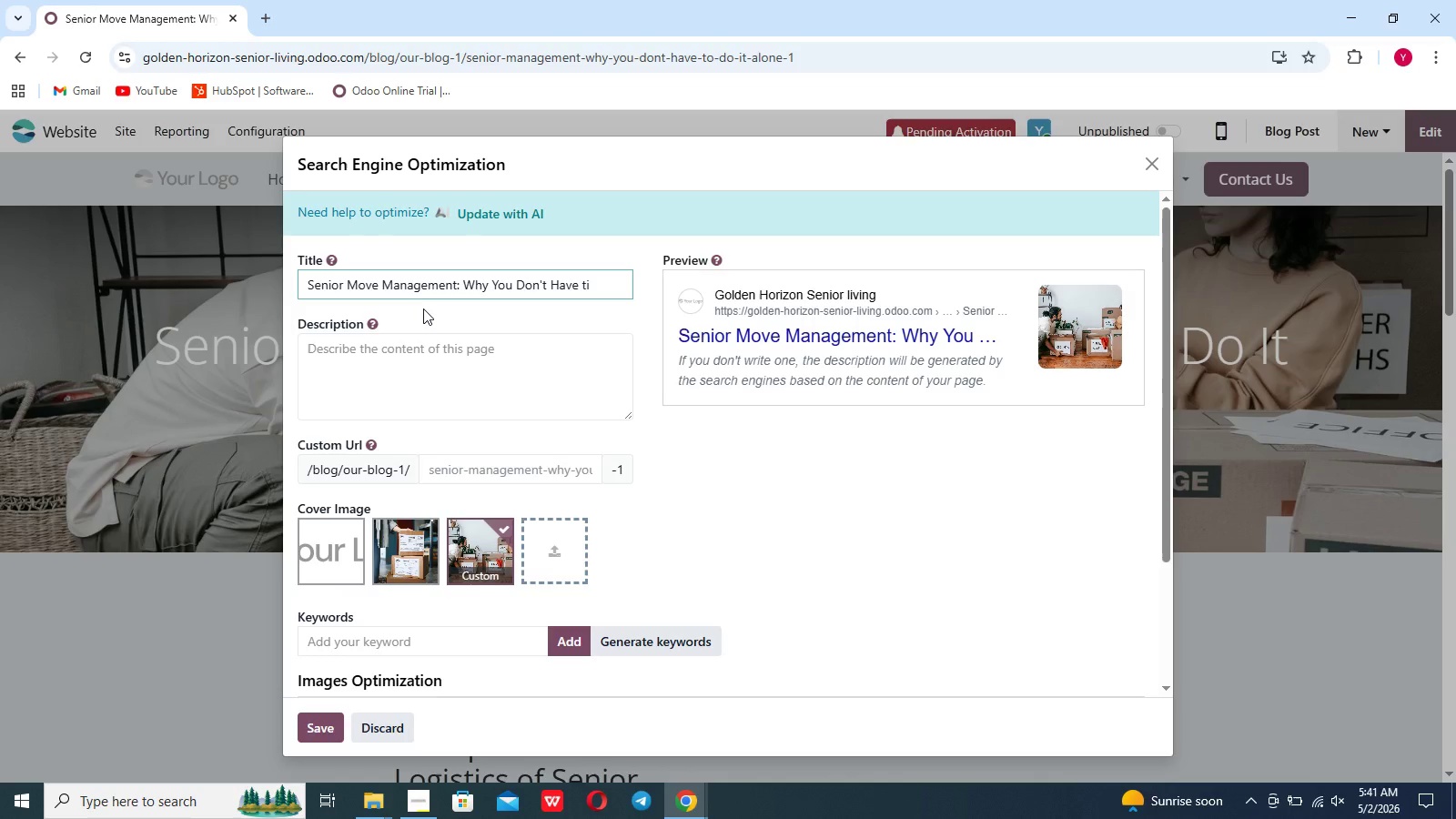 
type( Do )
 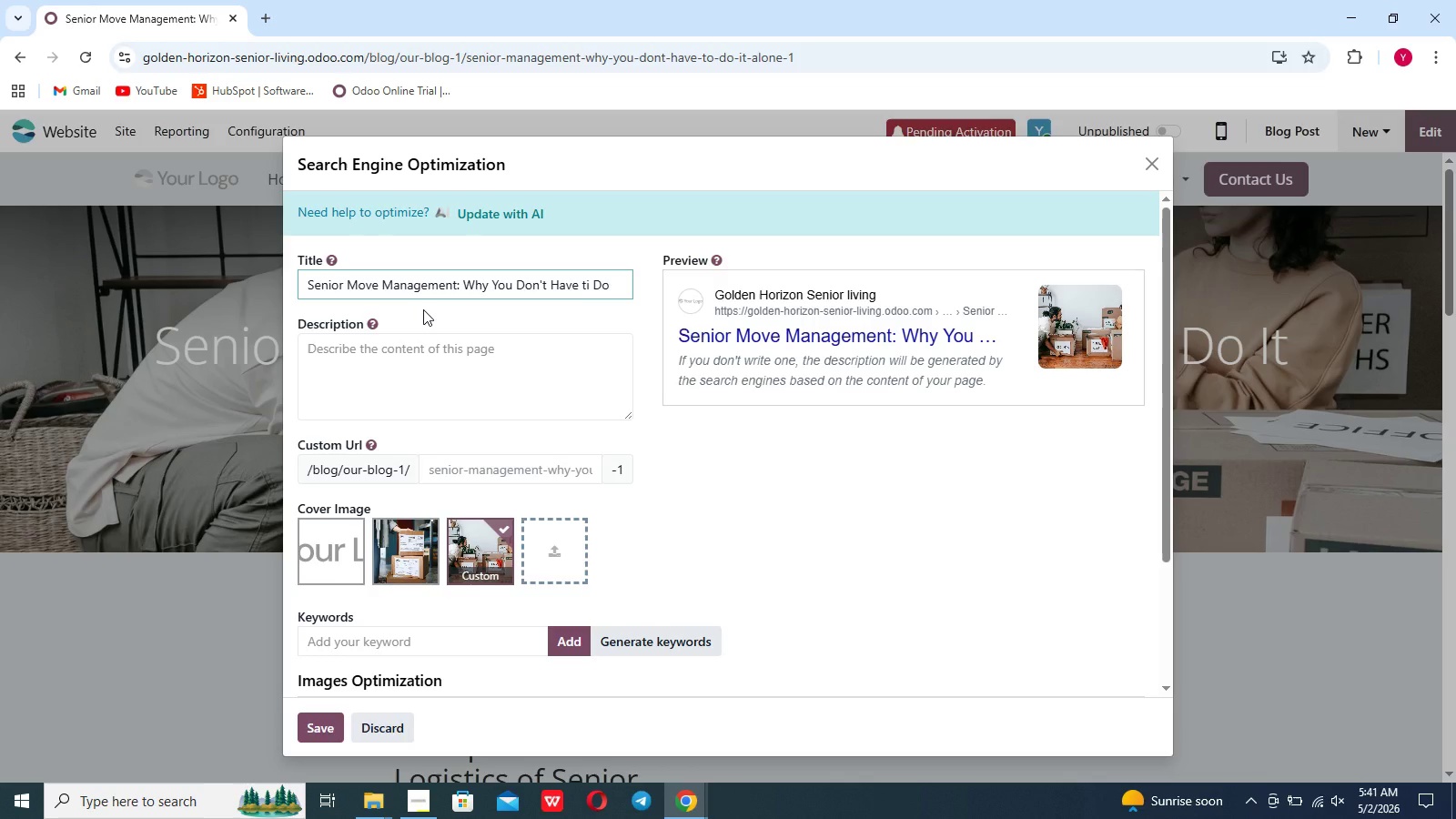 
hold_key(key=ShiftLeft, duration=1.52)
 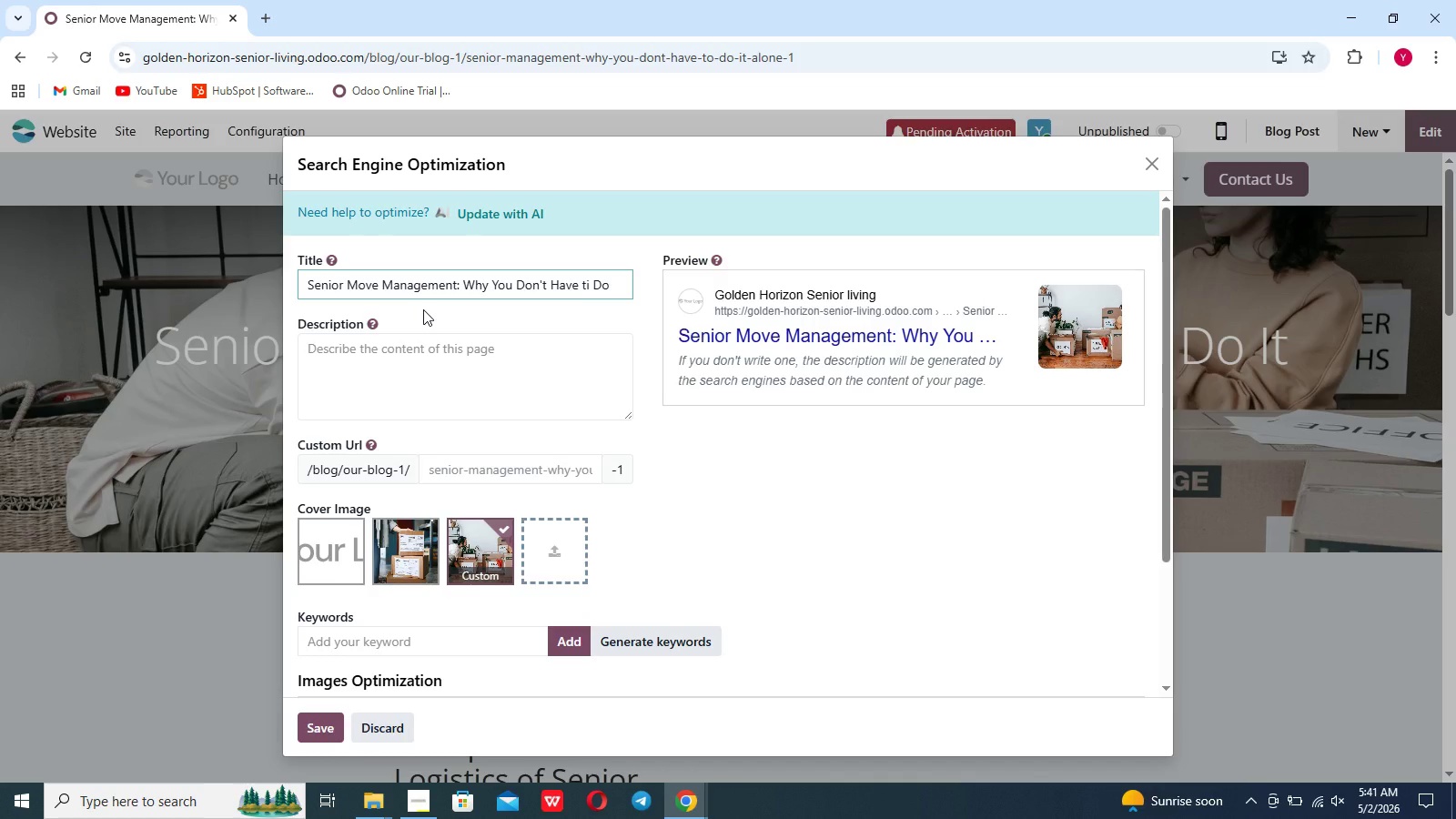 
hold_key(key=ShiftLeft, duration=1.52)
 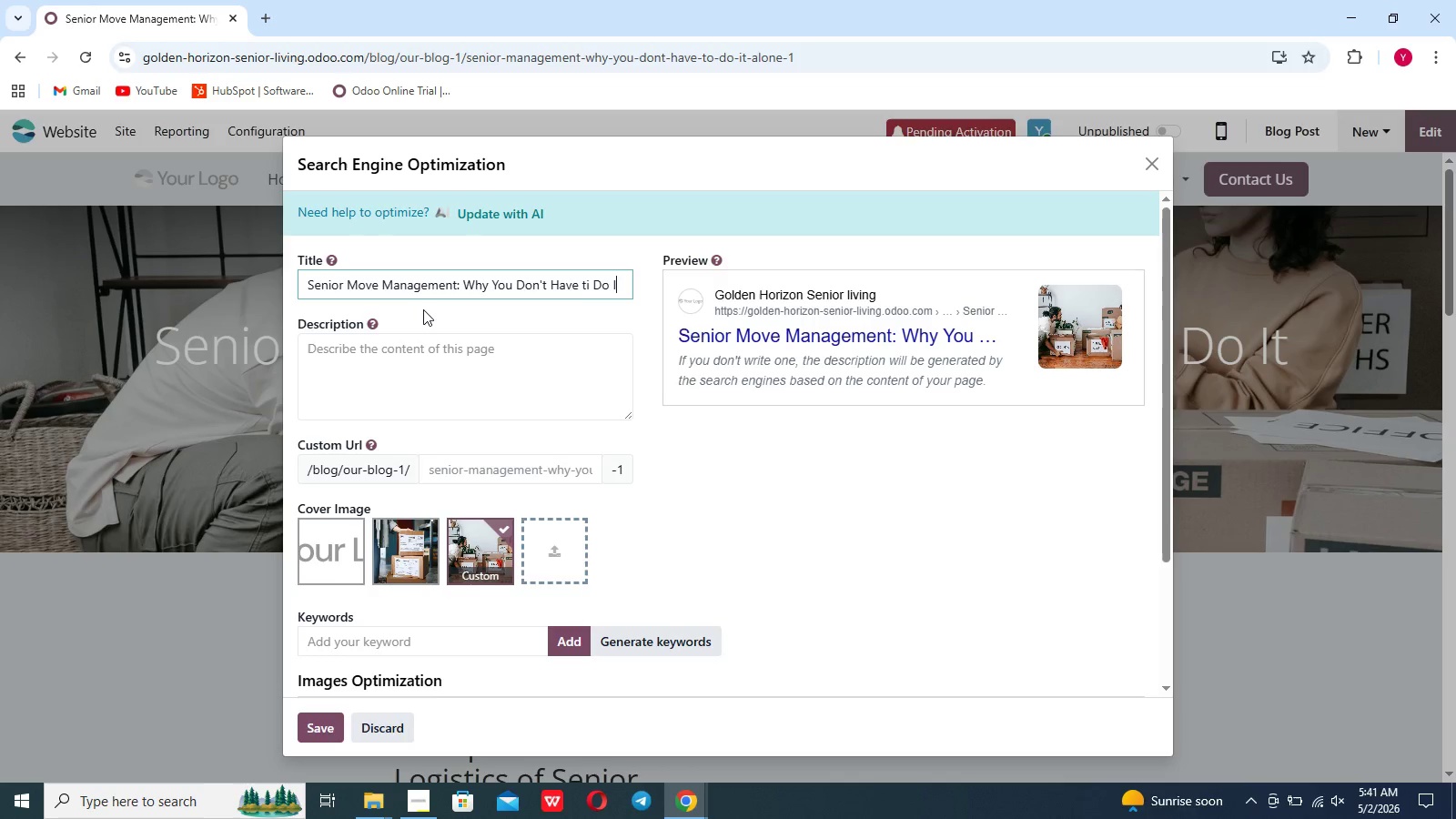 
type(It Alone)
 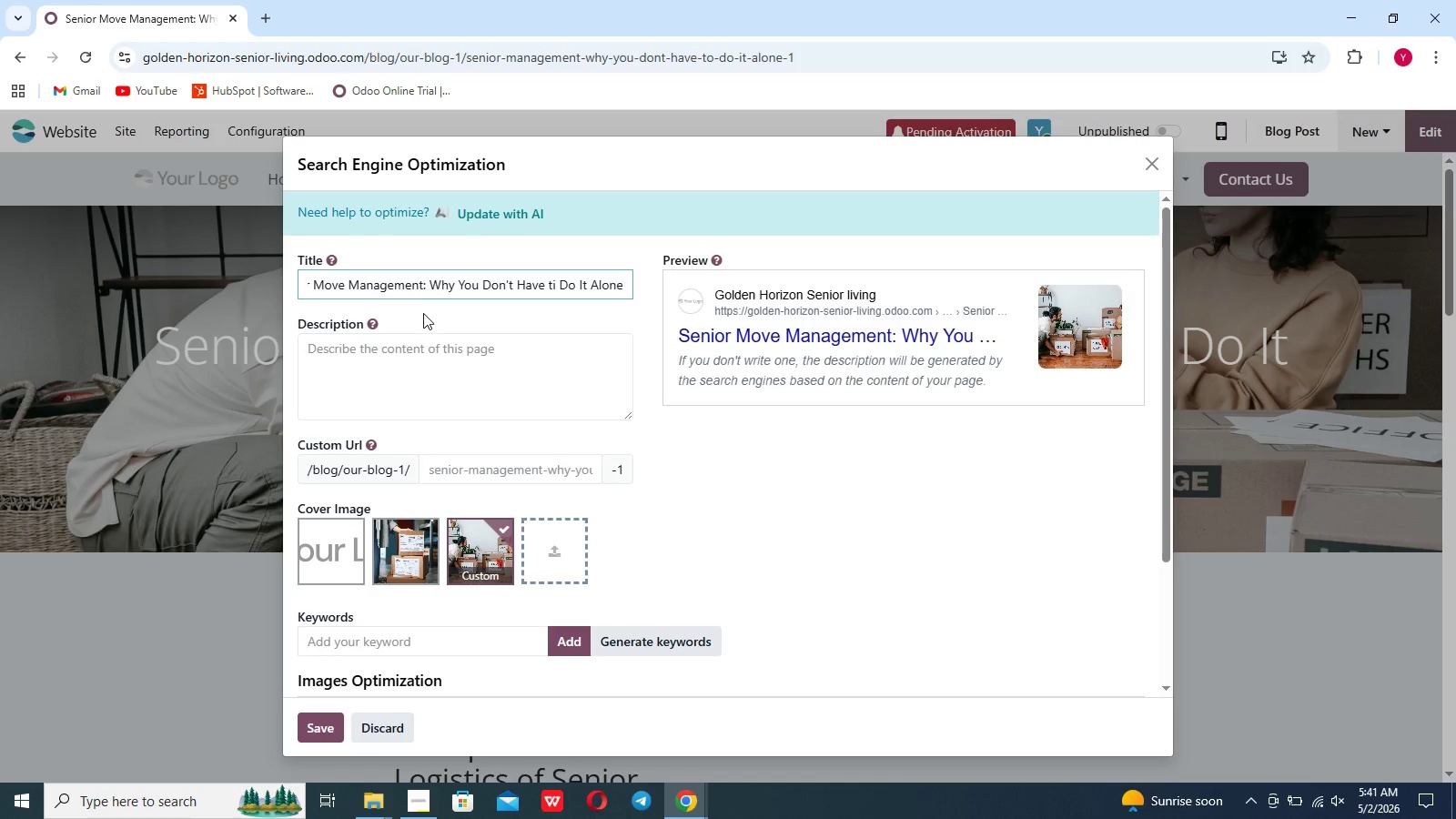 
left_click([415, 344])
 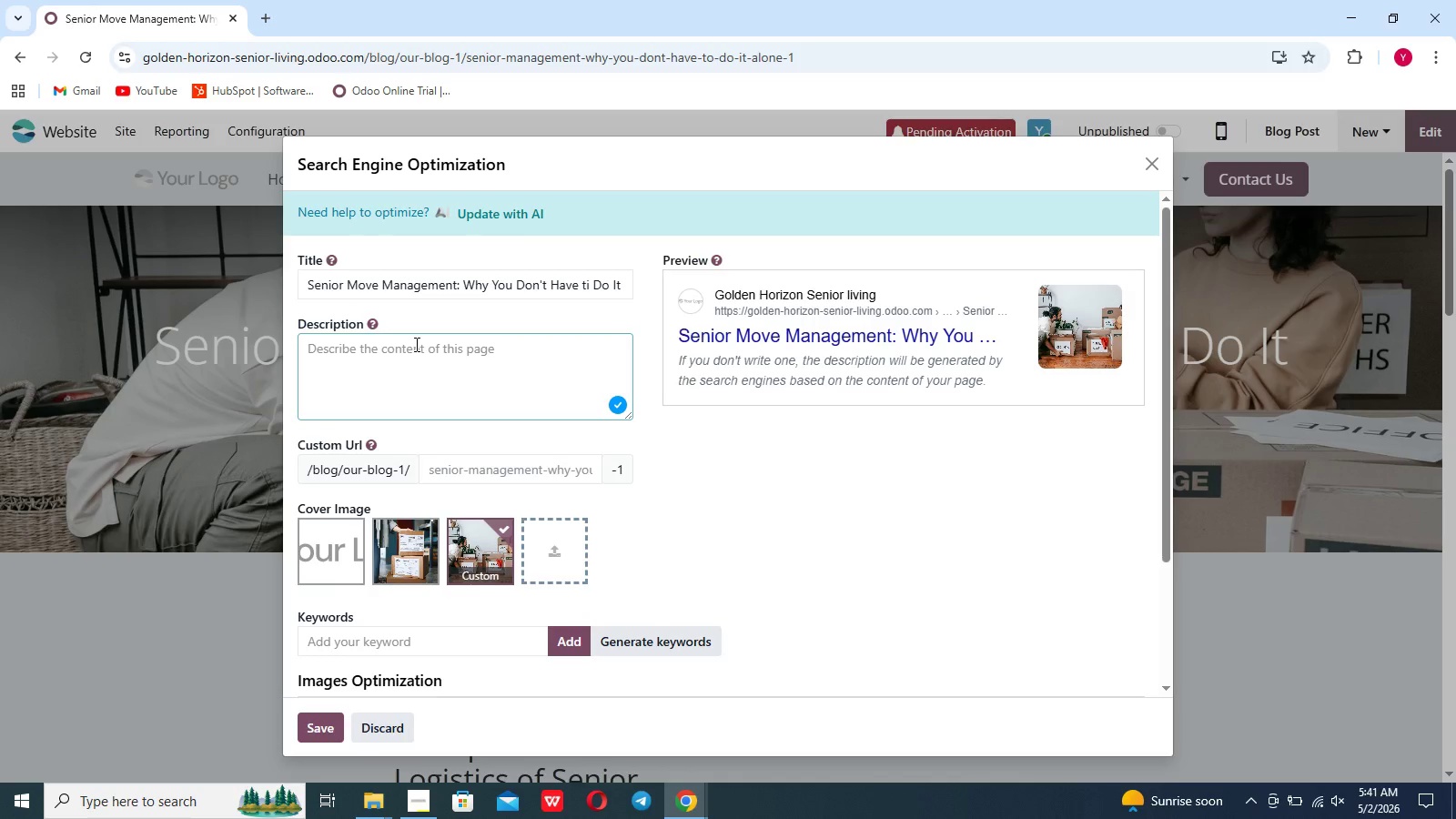 
type(Relocating in )
 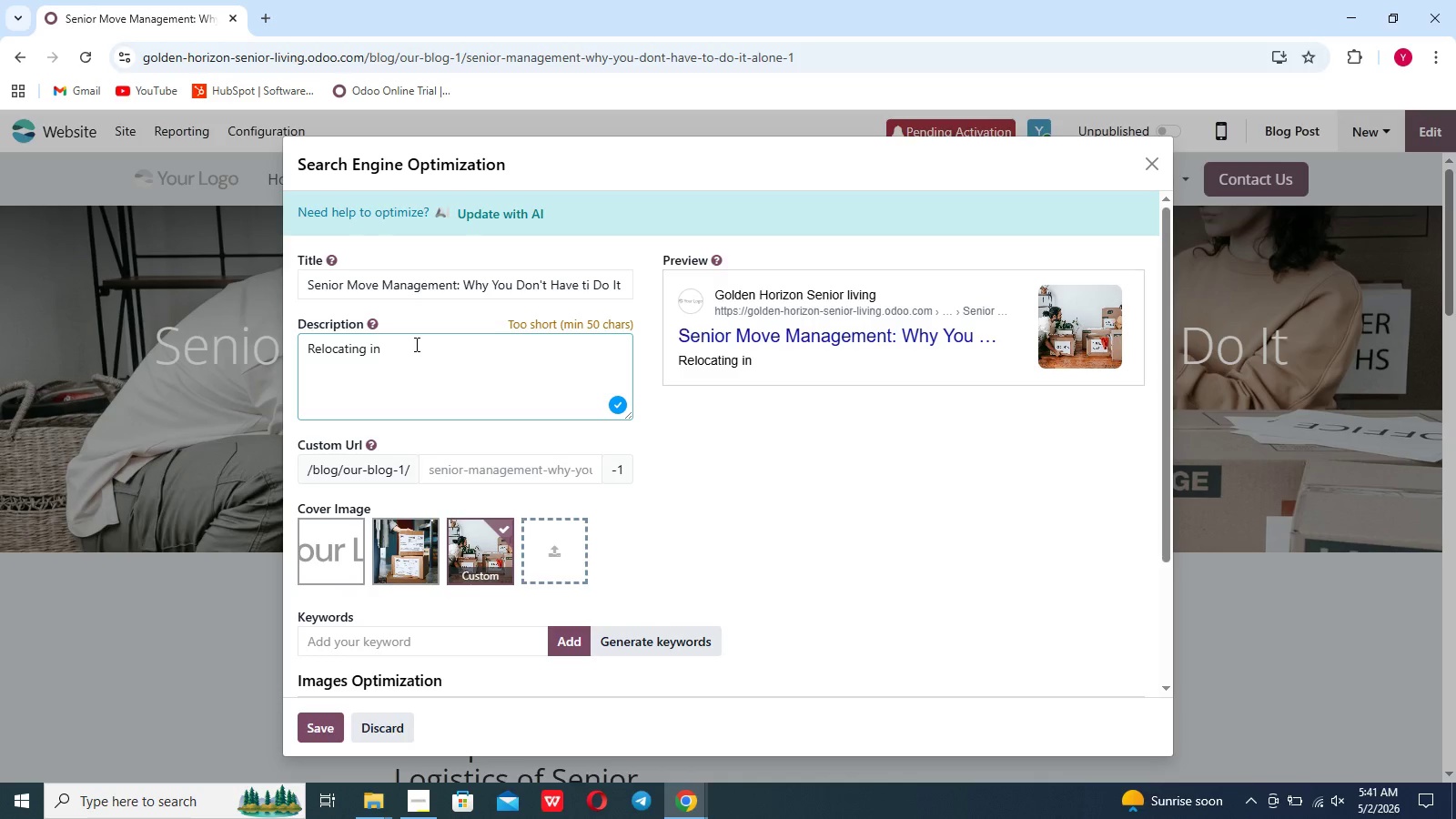 
type(your 70s or 80s )
 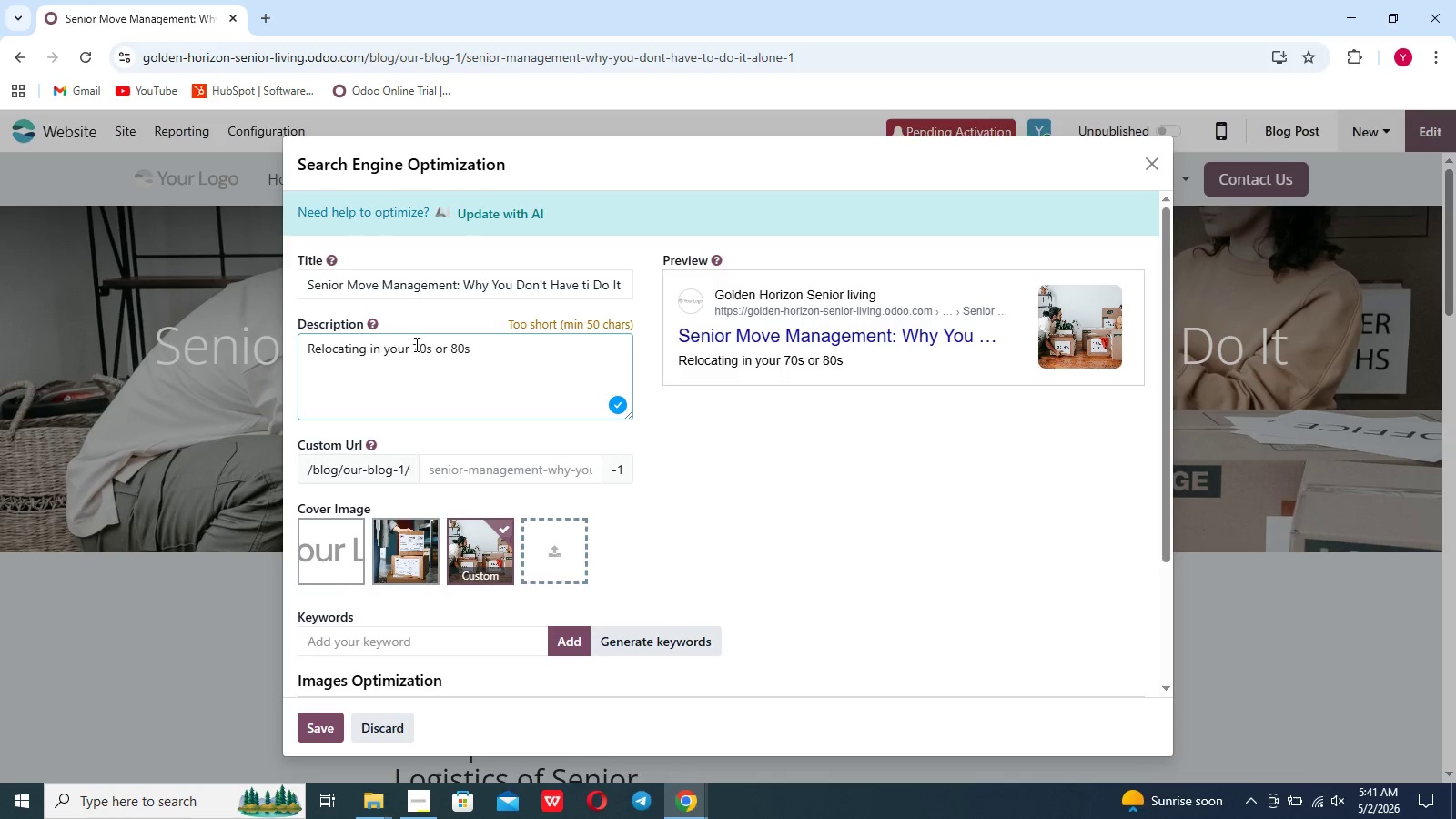 
type(requires more than just moving)
 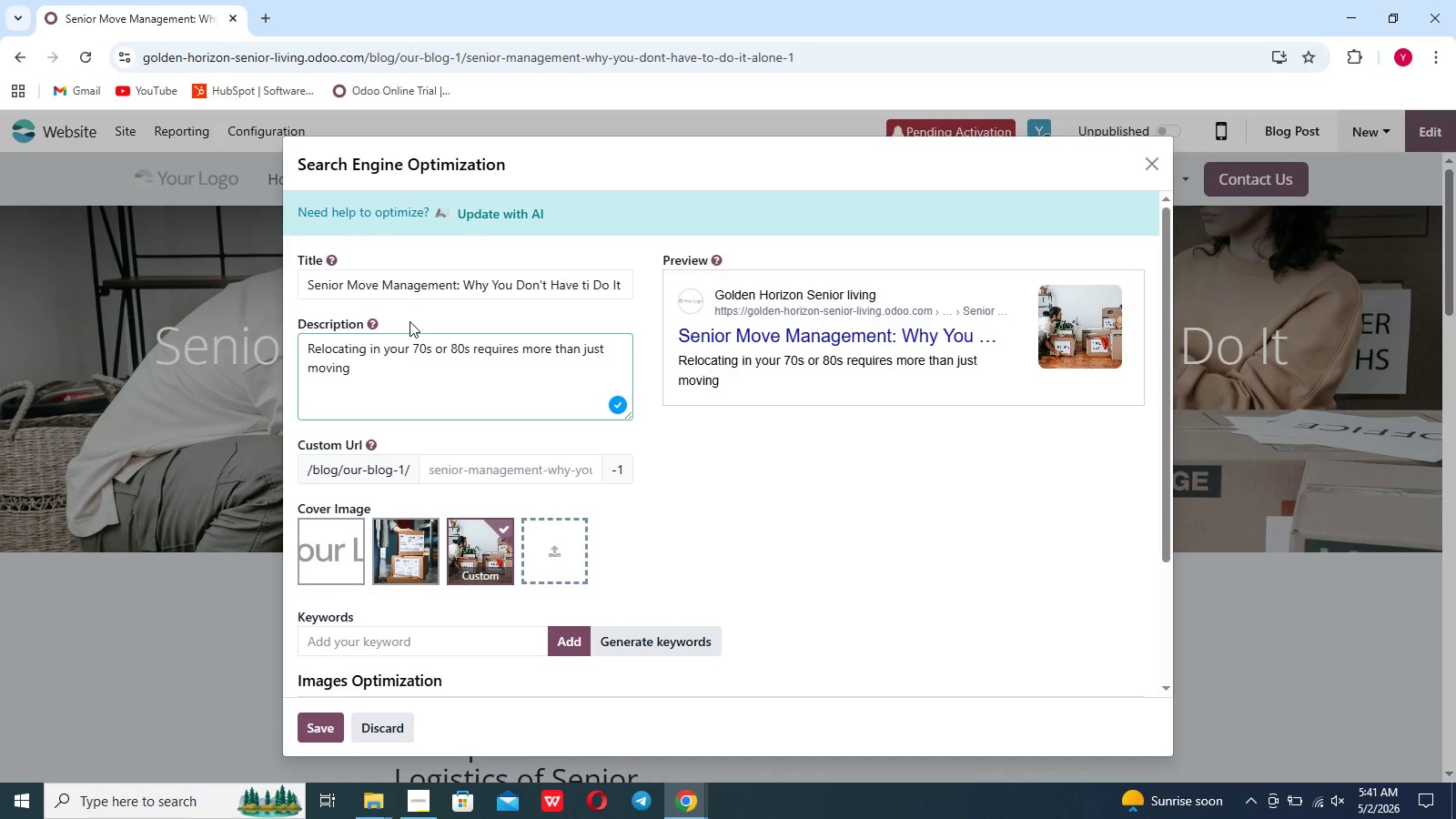 
hold_key(key=Backspace, duration=0.73)
 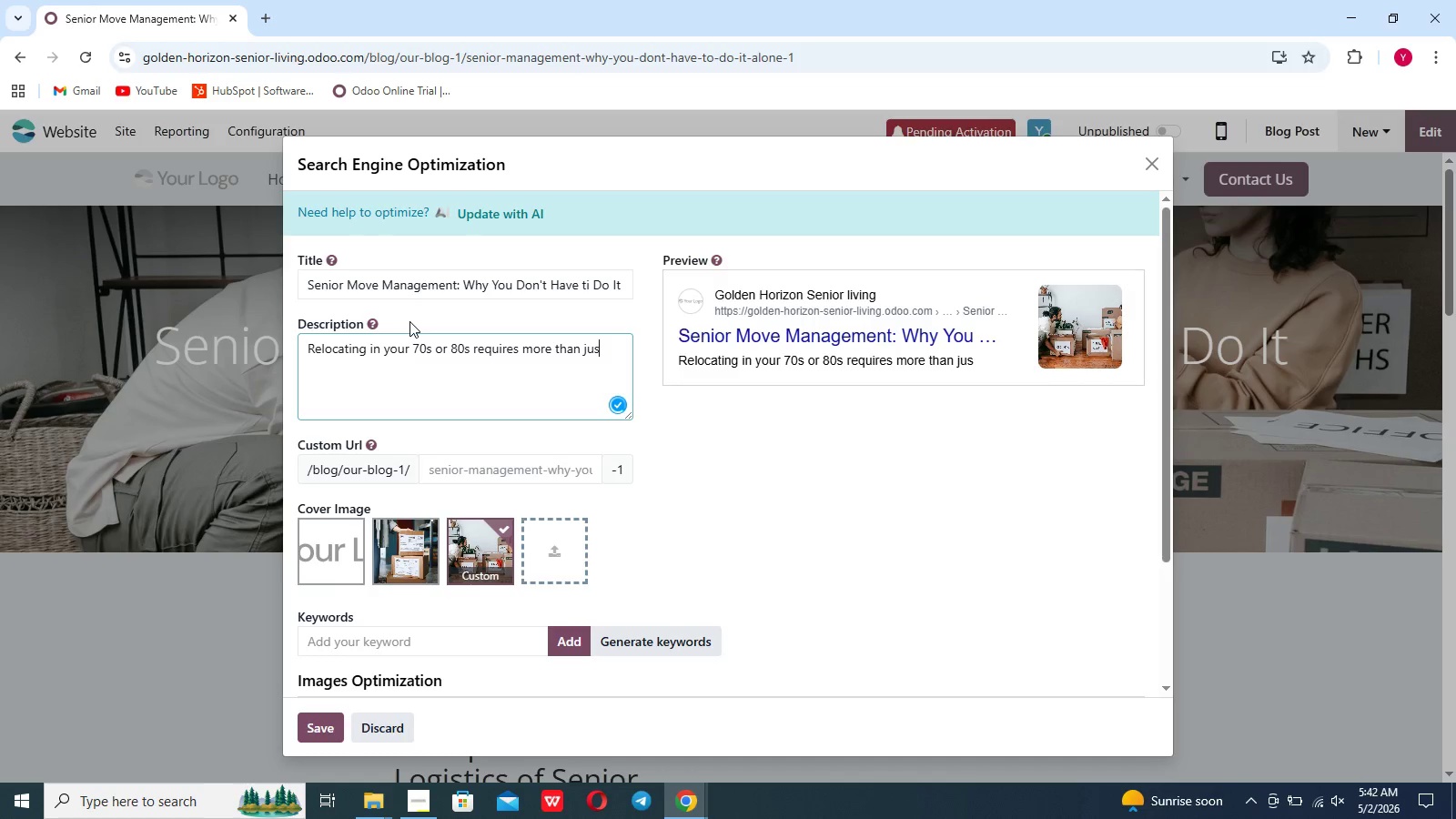 
key(Backspace)
key(Backspace)
key(Backspace)
type(a oving track)
key(Backspace)
key(Backspace)
key(Backspace)
type(ucl)
key(Backspace)
type(k)
 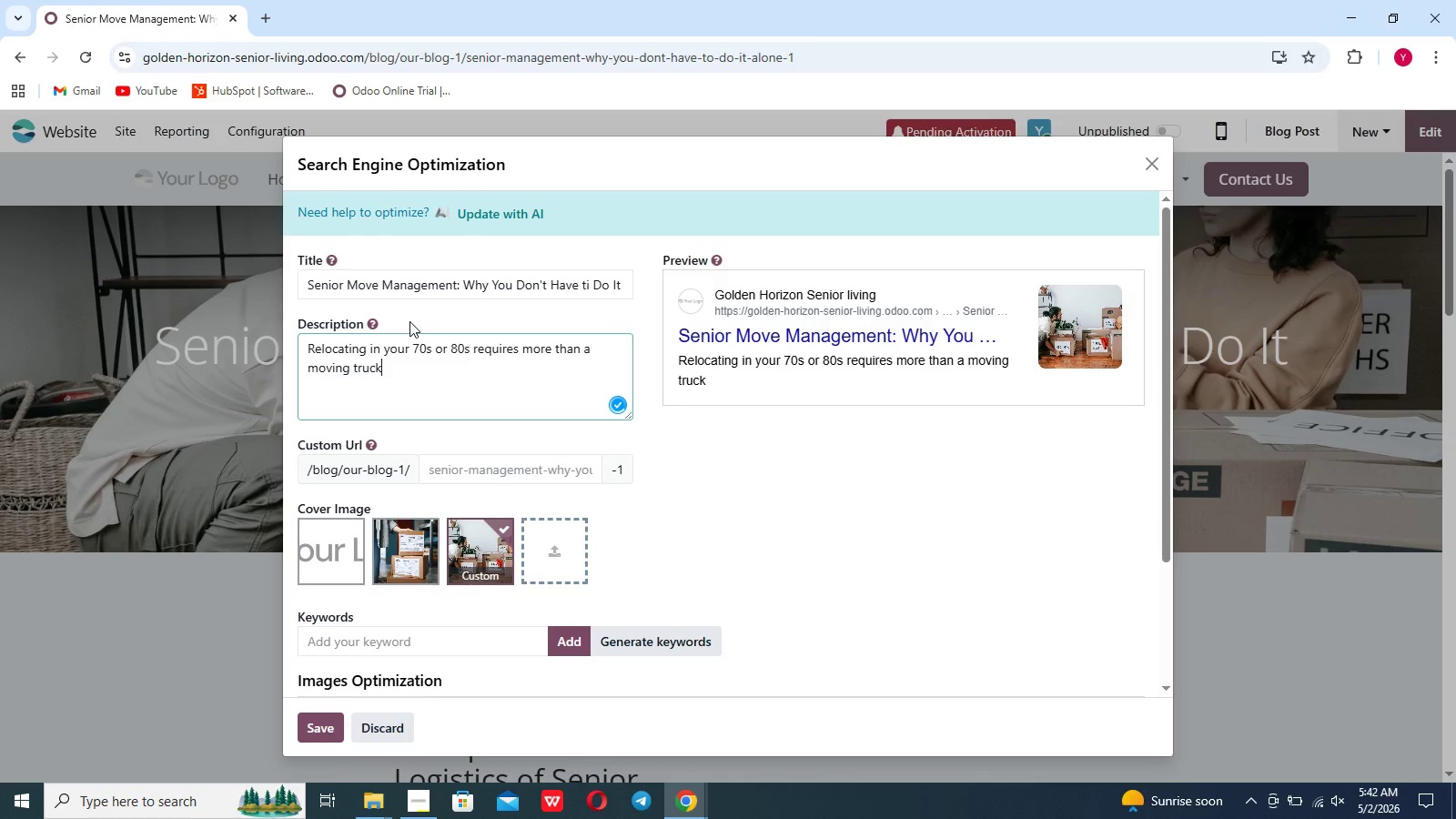 
hold_key(key=M, duration=0.31)
 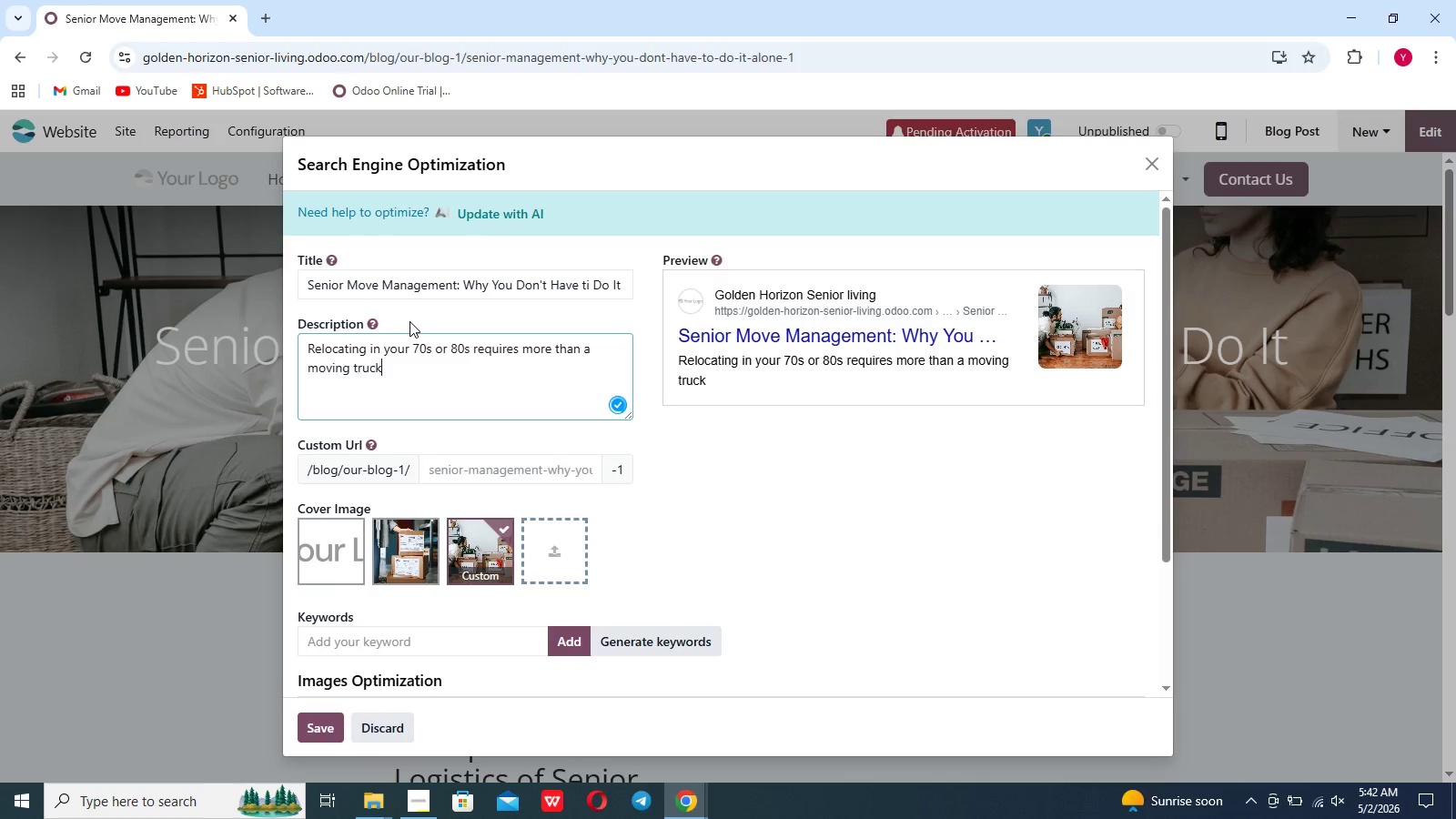 
wait(5.3)
 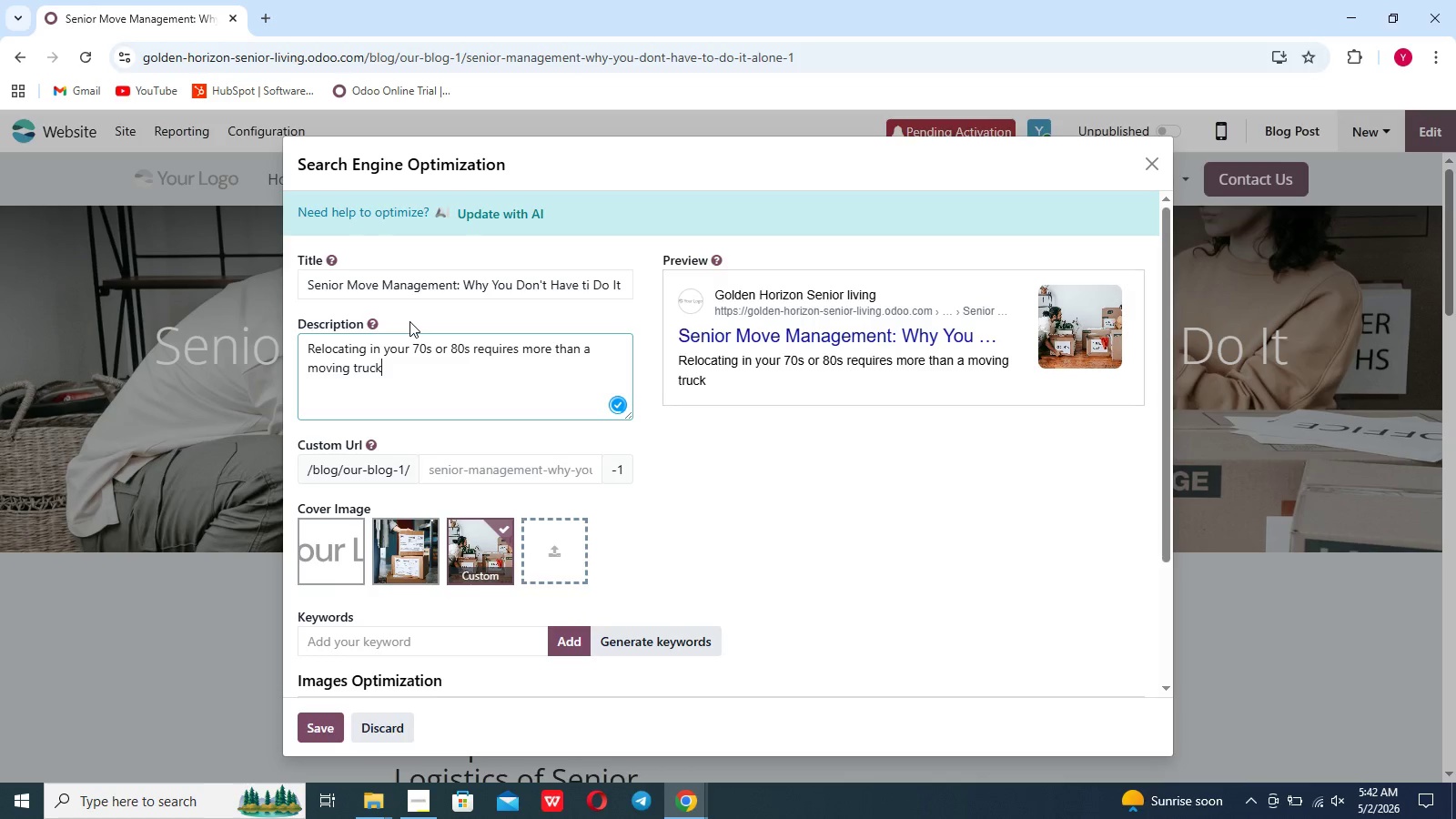 
type(.Discover how exper)
 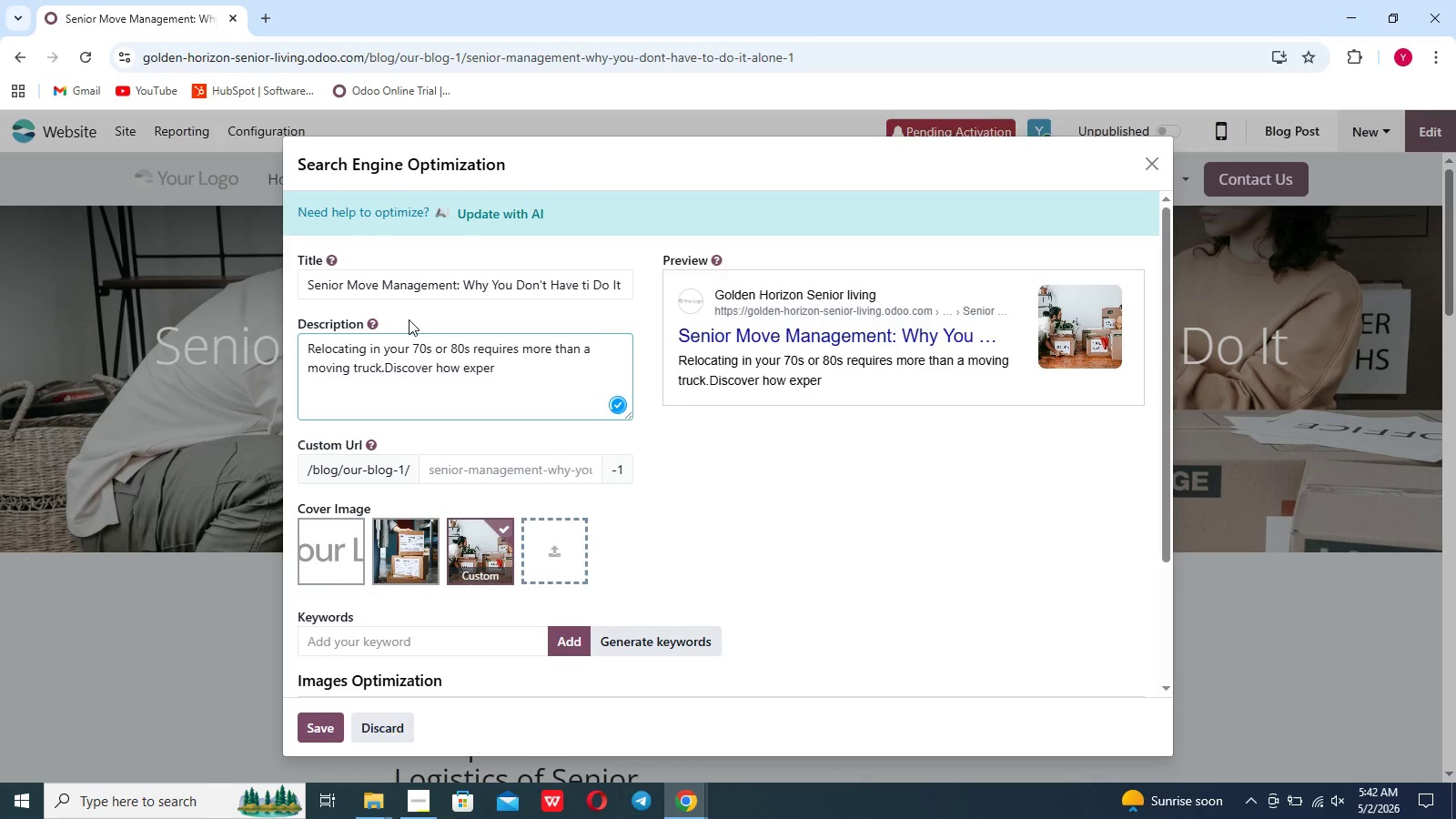 
key(T)
 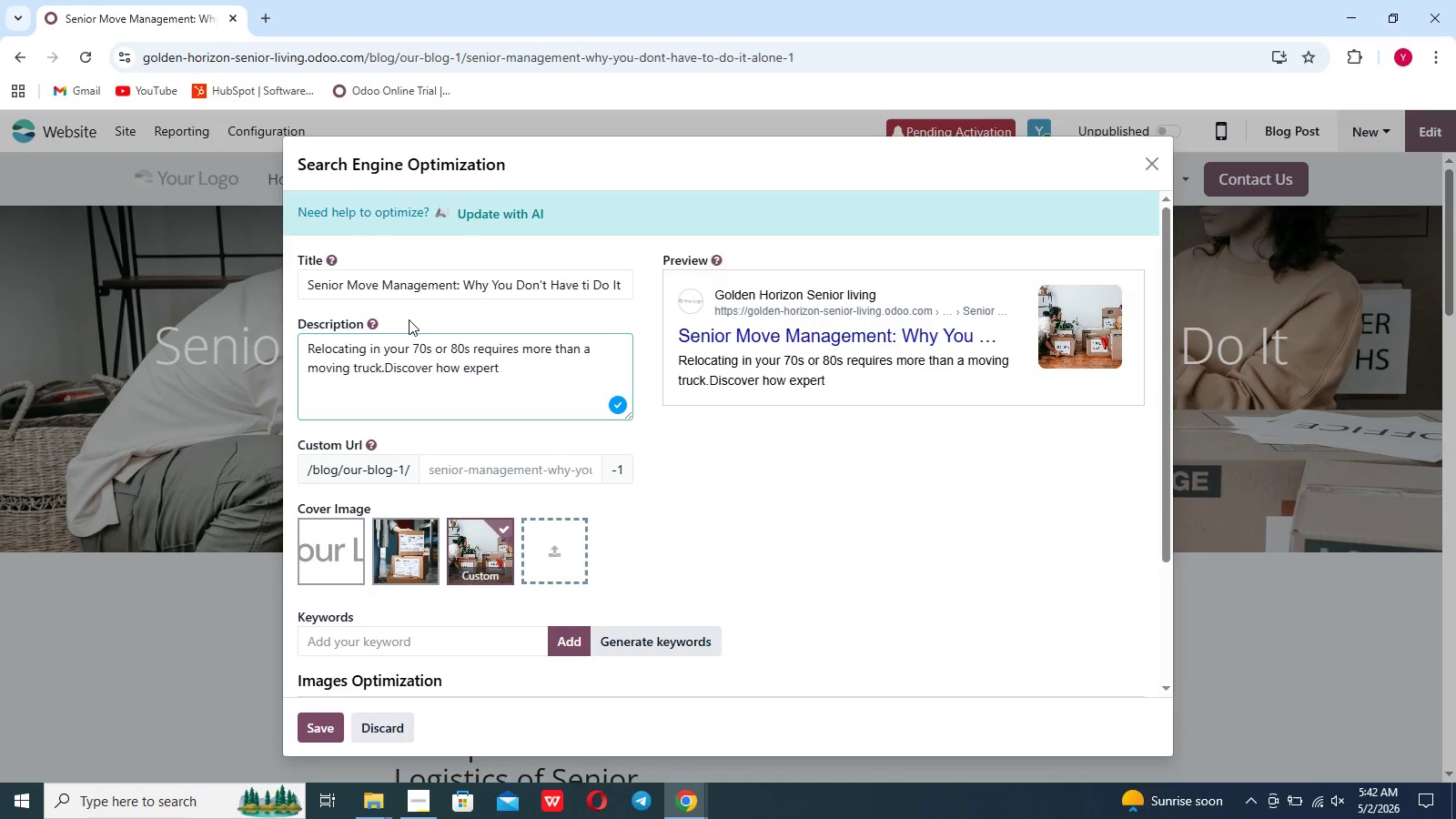 
type( senior)
 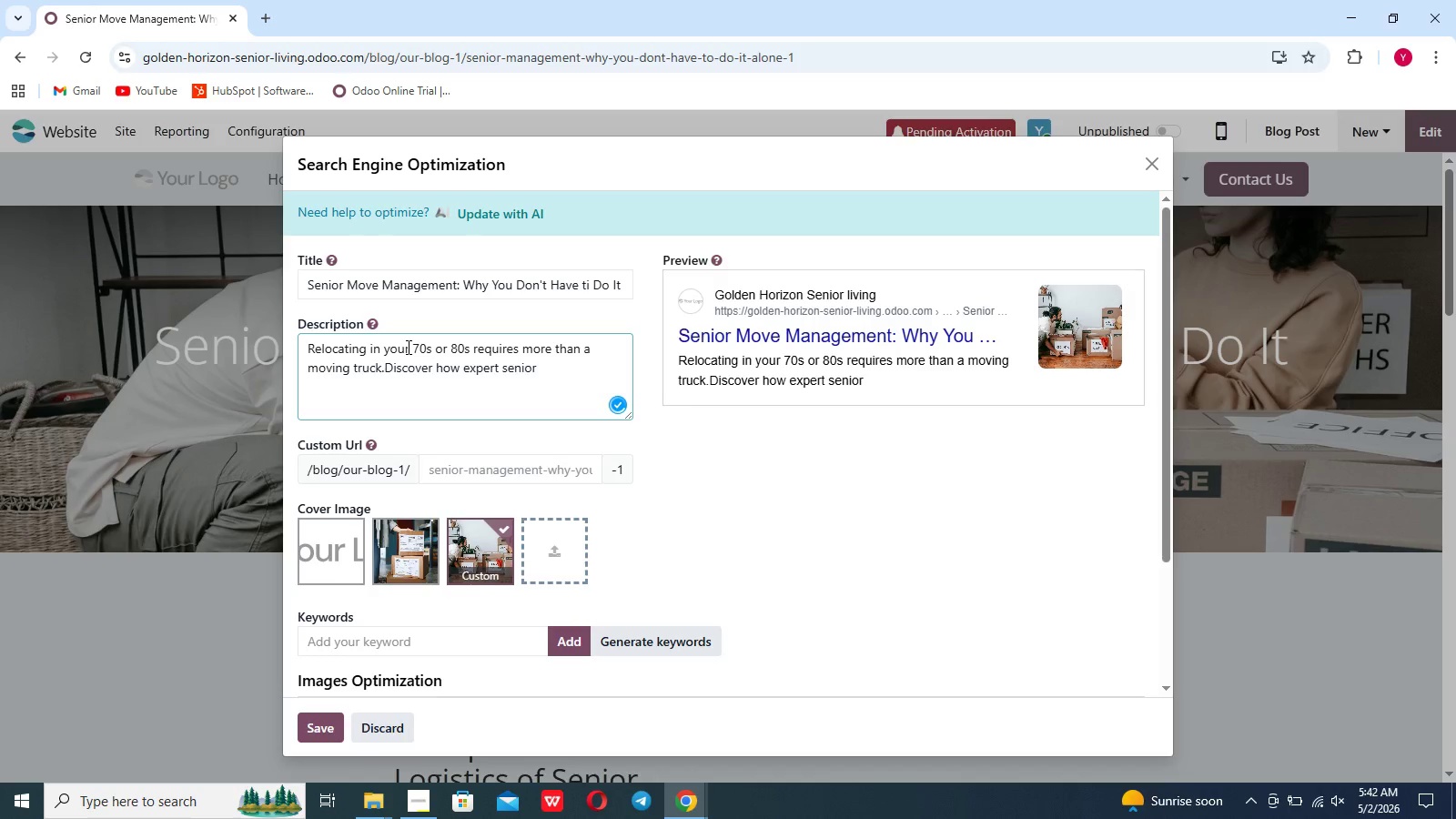 
key(Space)
 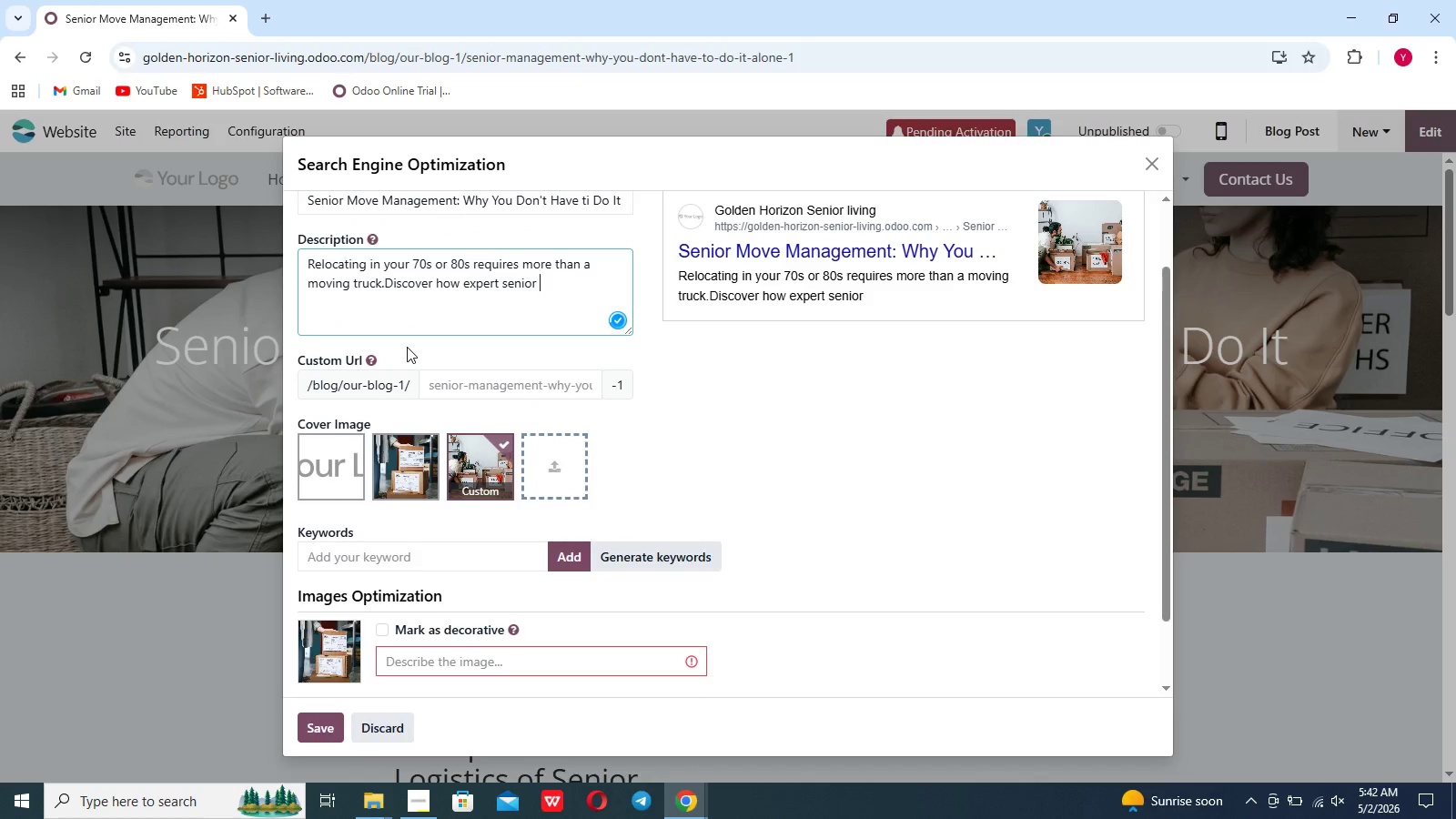 
scroll: coordinate [407, 347], scroll_direction: down, amount: 2.0
 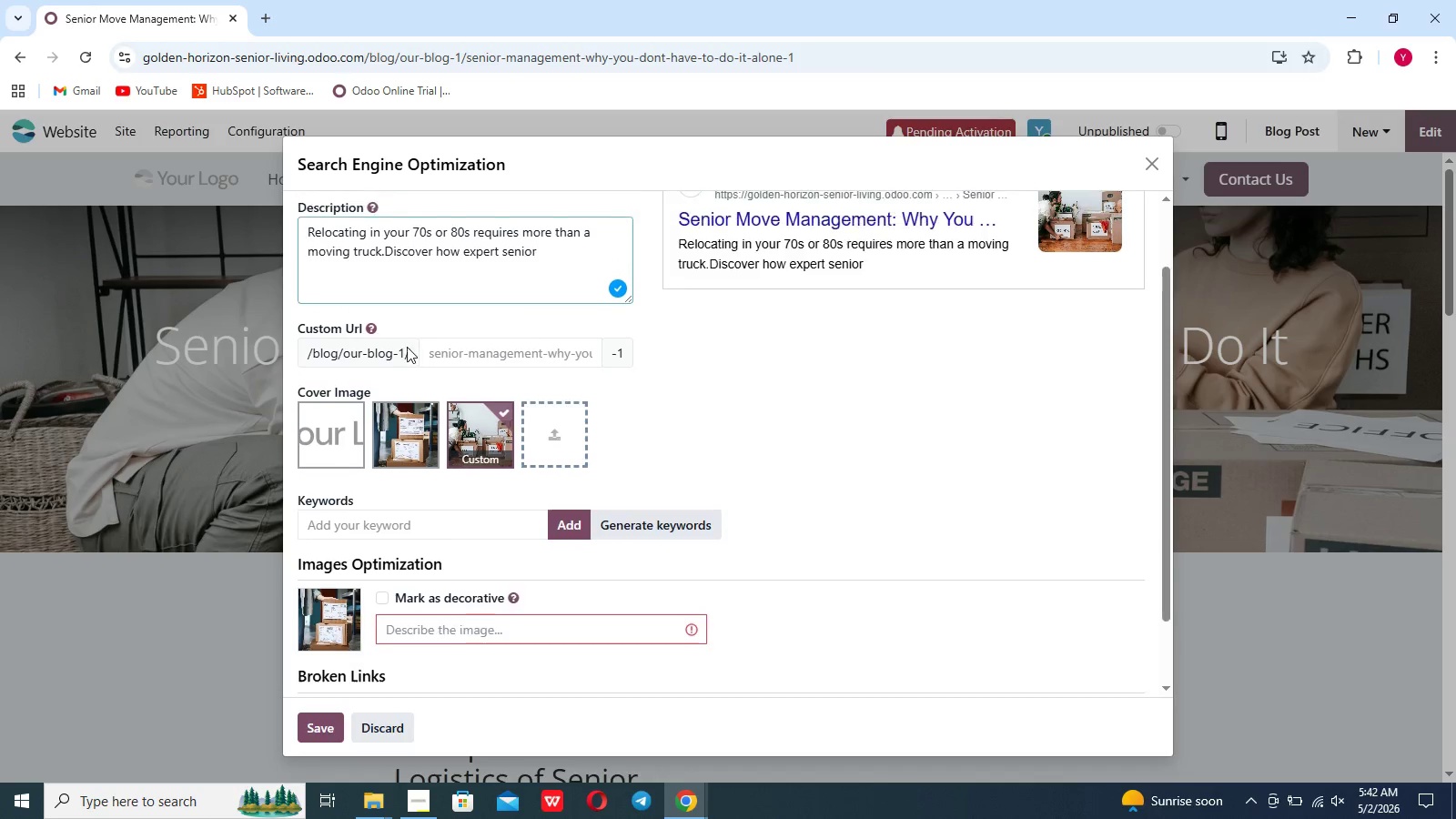 
type(move managment can hande)
key(Backspace)
type(le the lof)
key(Backspace)
type(gistics and reduce and r)
key(Backspace)
key(Backspace)
key(Backspace)
key(Backspace)
key(Backspace)
type(downsizing stress.)
 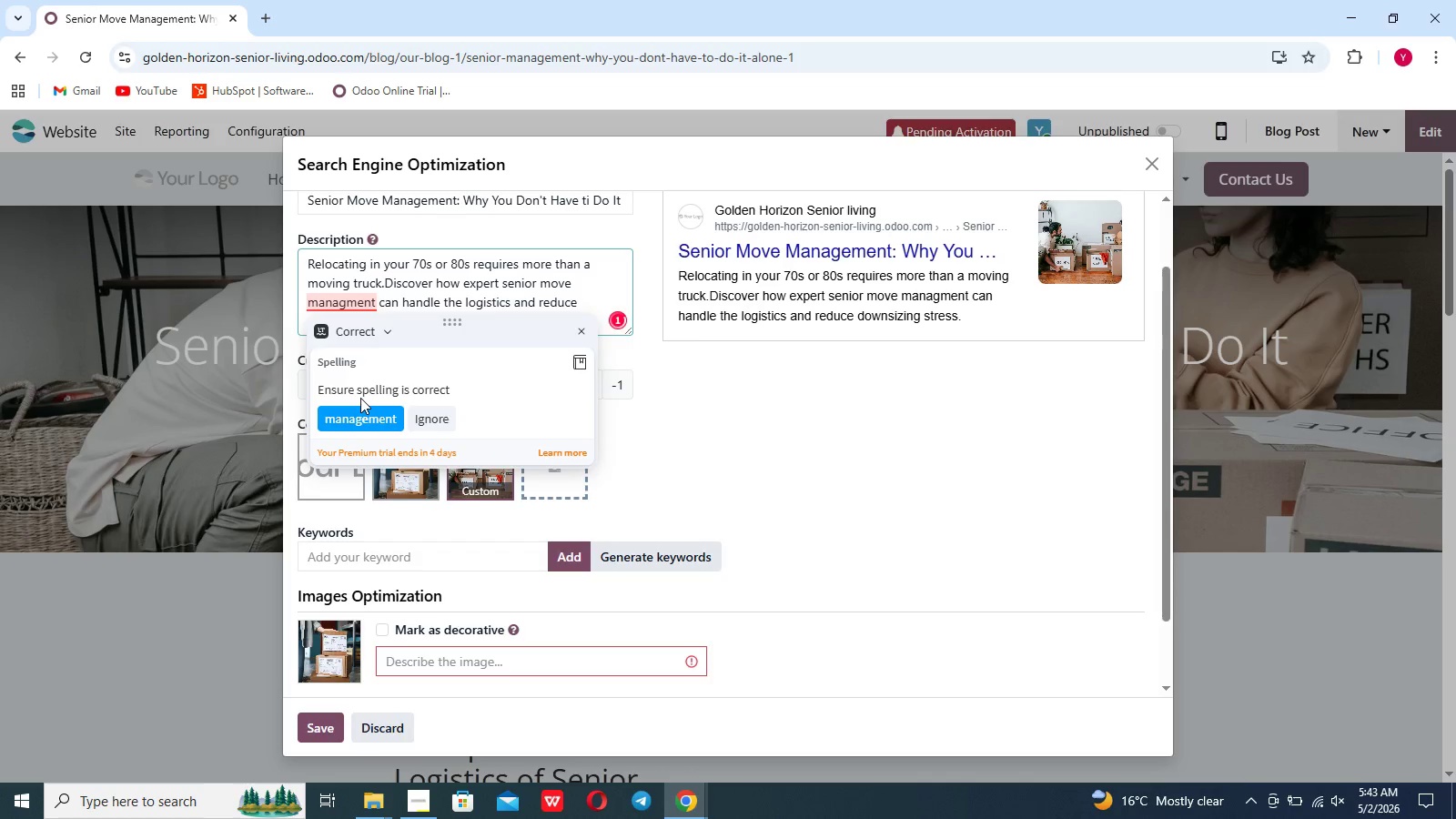 
left_click([359, 410])
 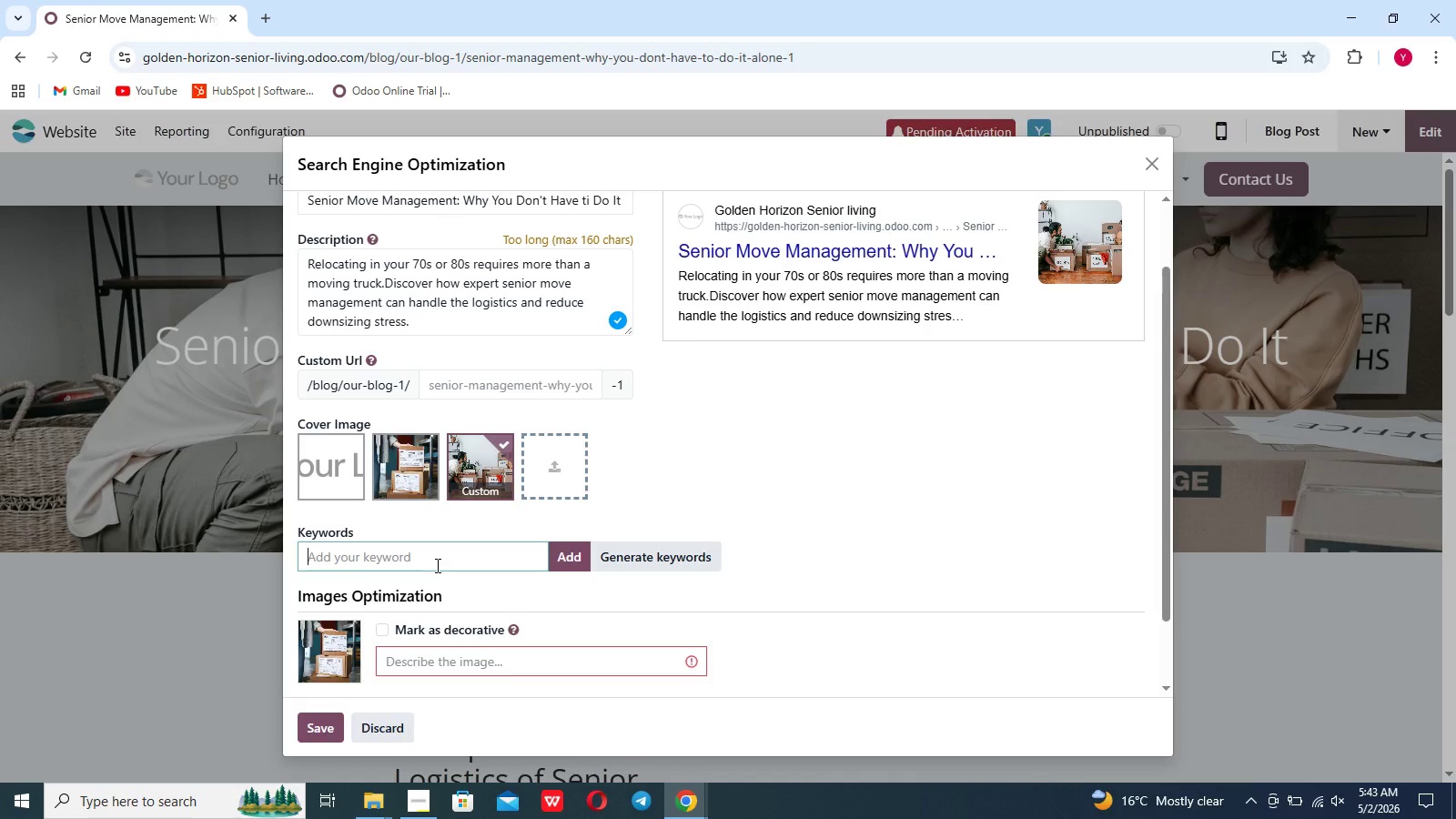 
wait(15.64)
 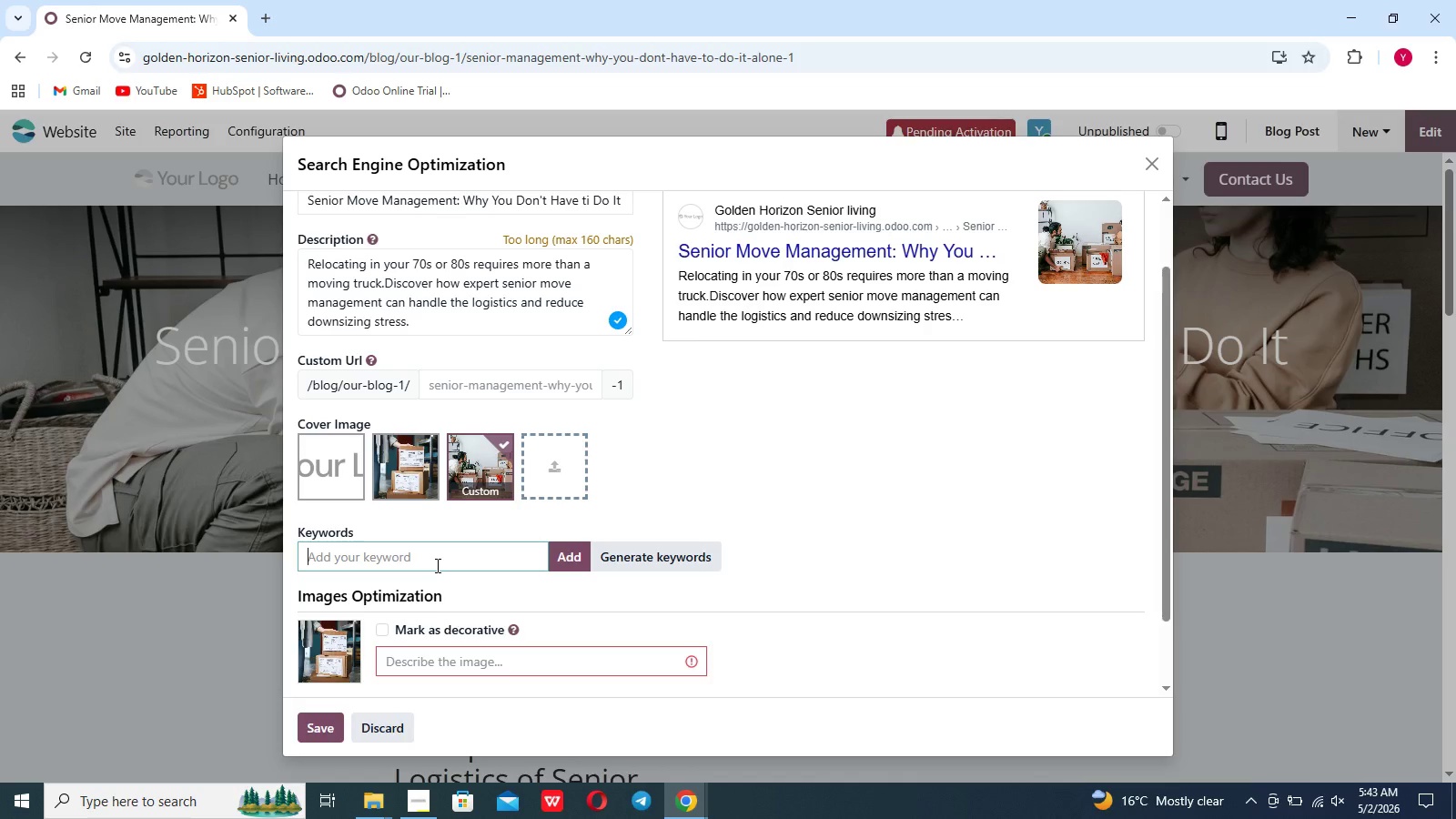 
type(Senior move management)
 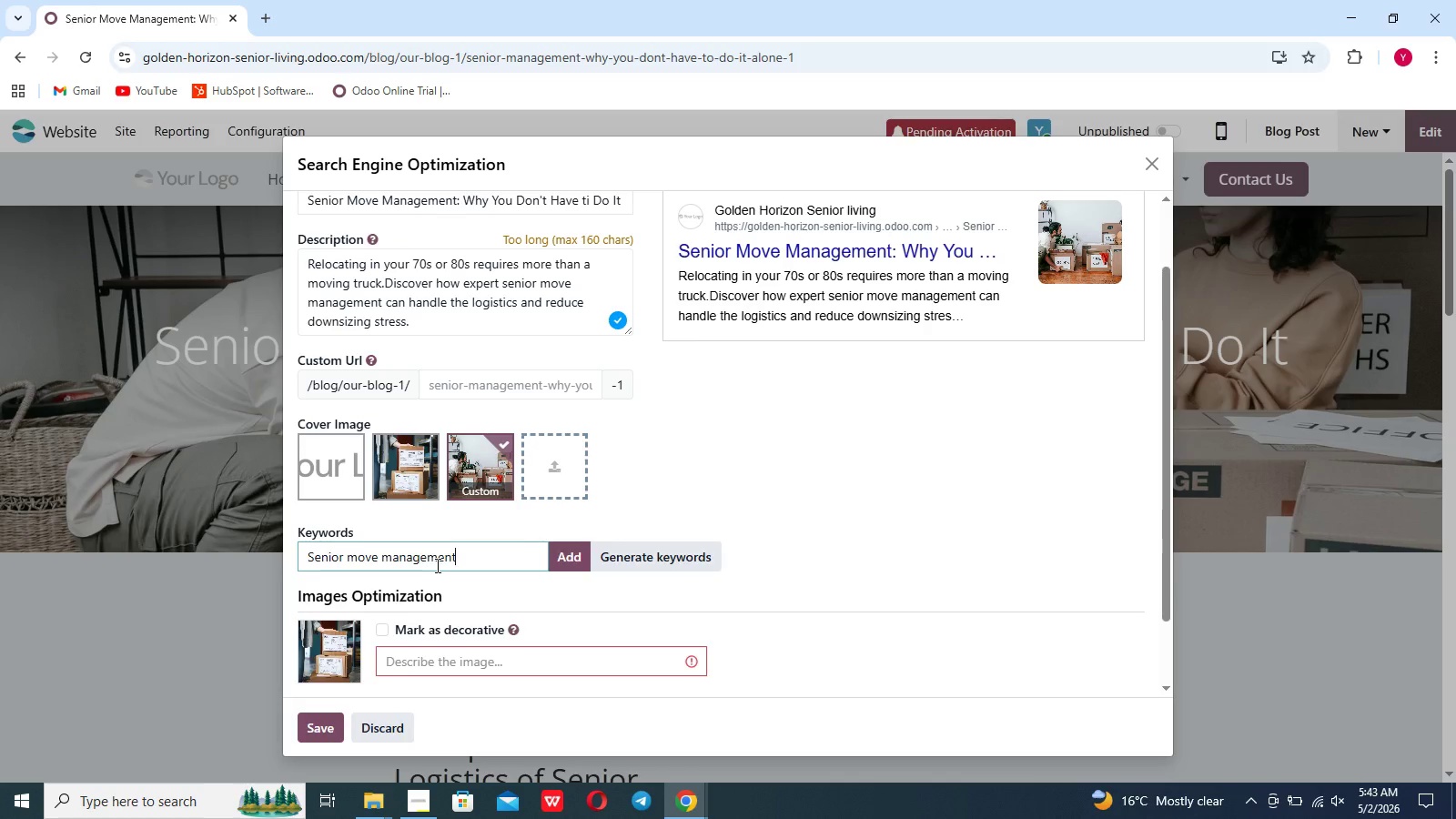 
key(Enter)
 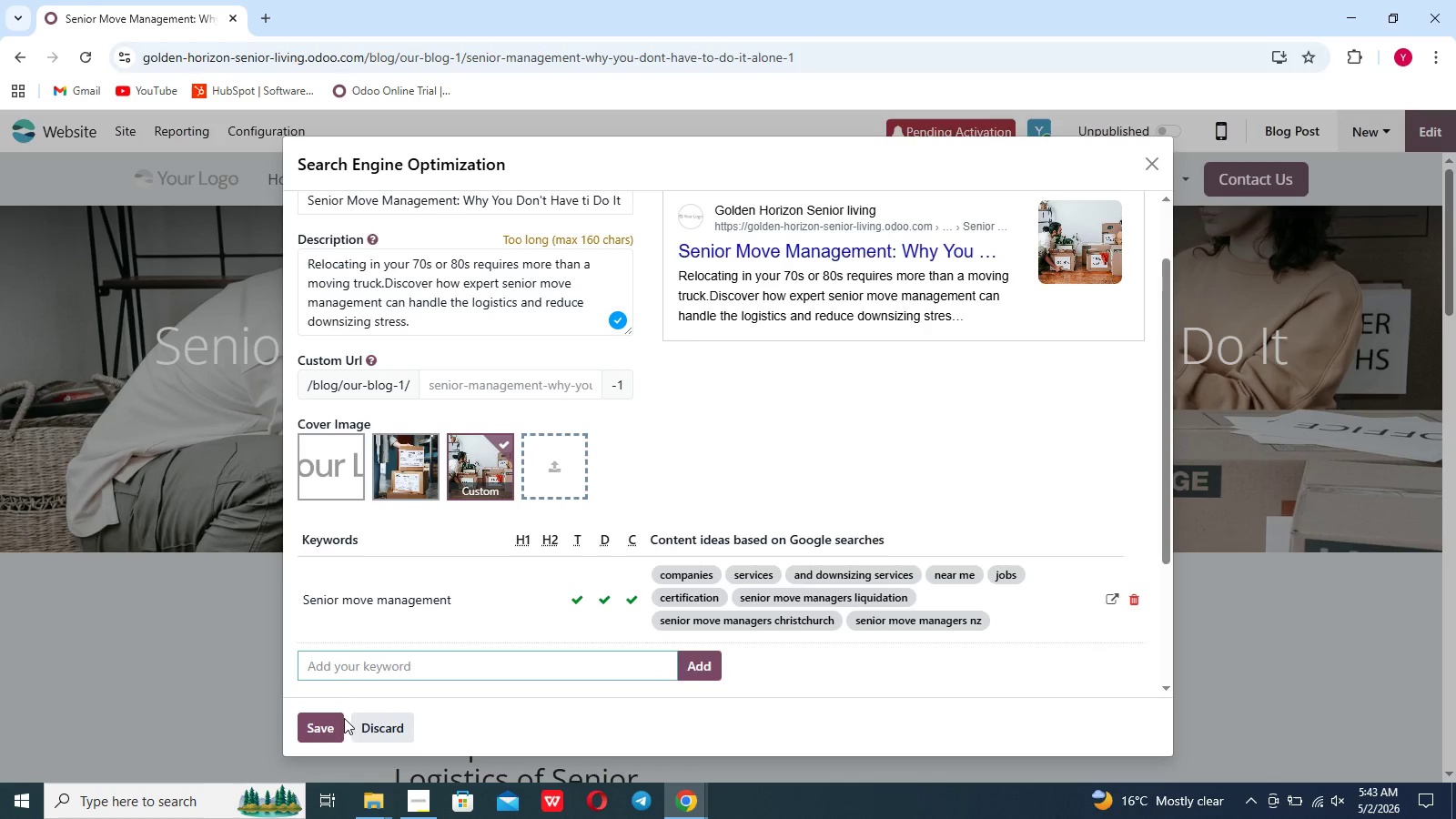 
left_click([333, 718])
 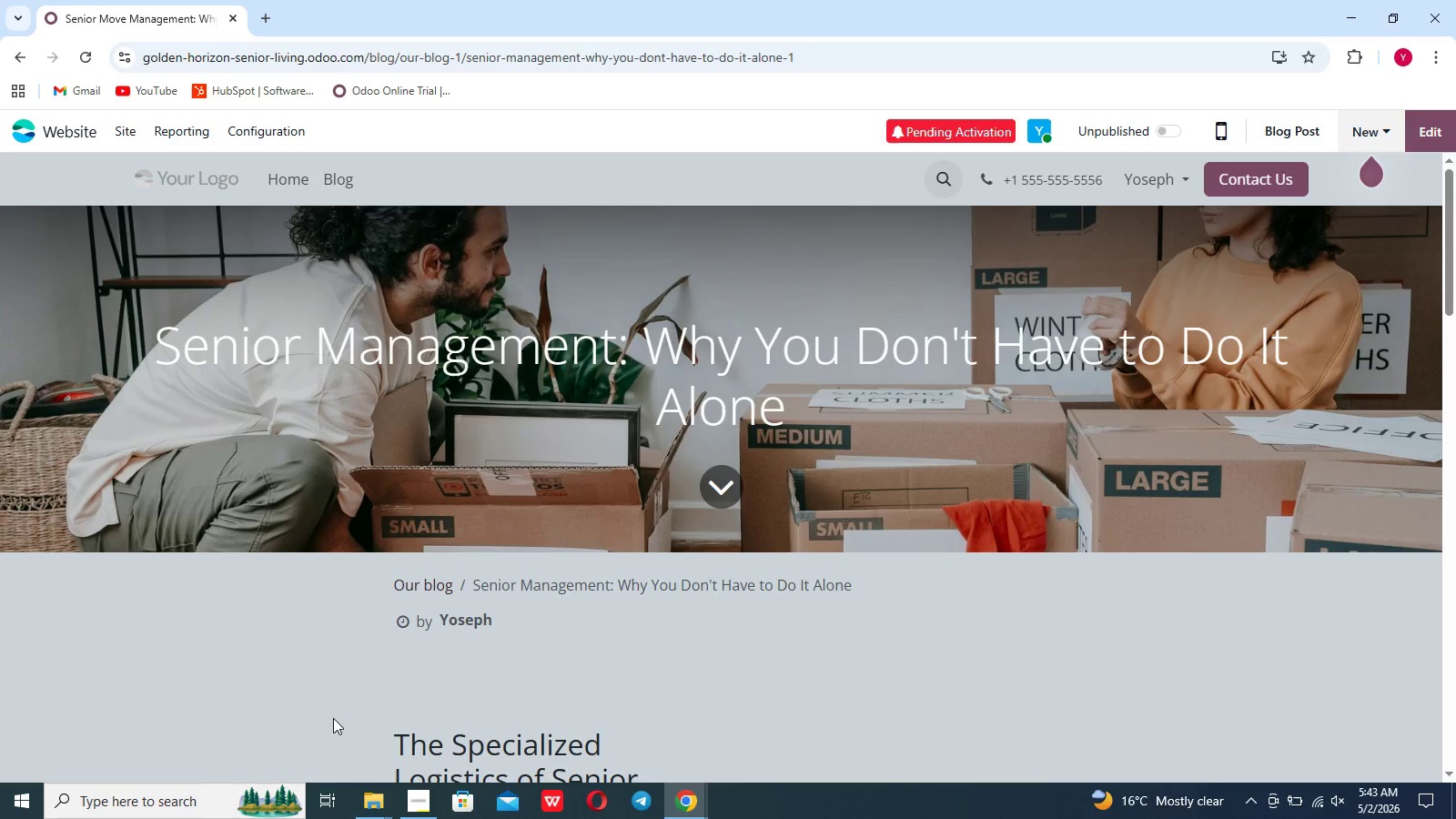 
wait(12.14)
 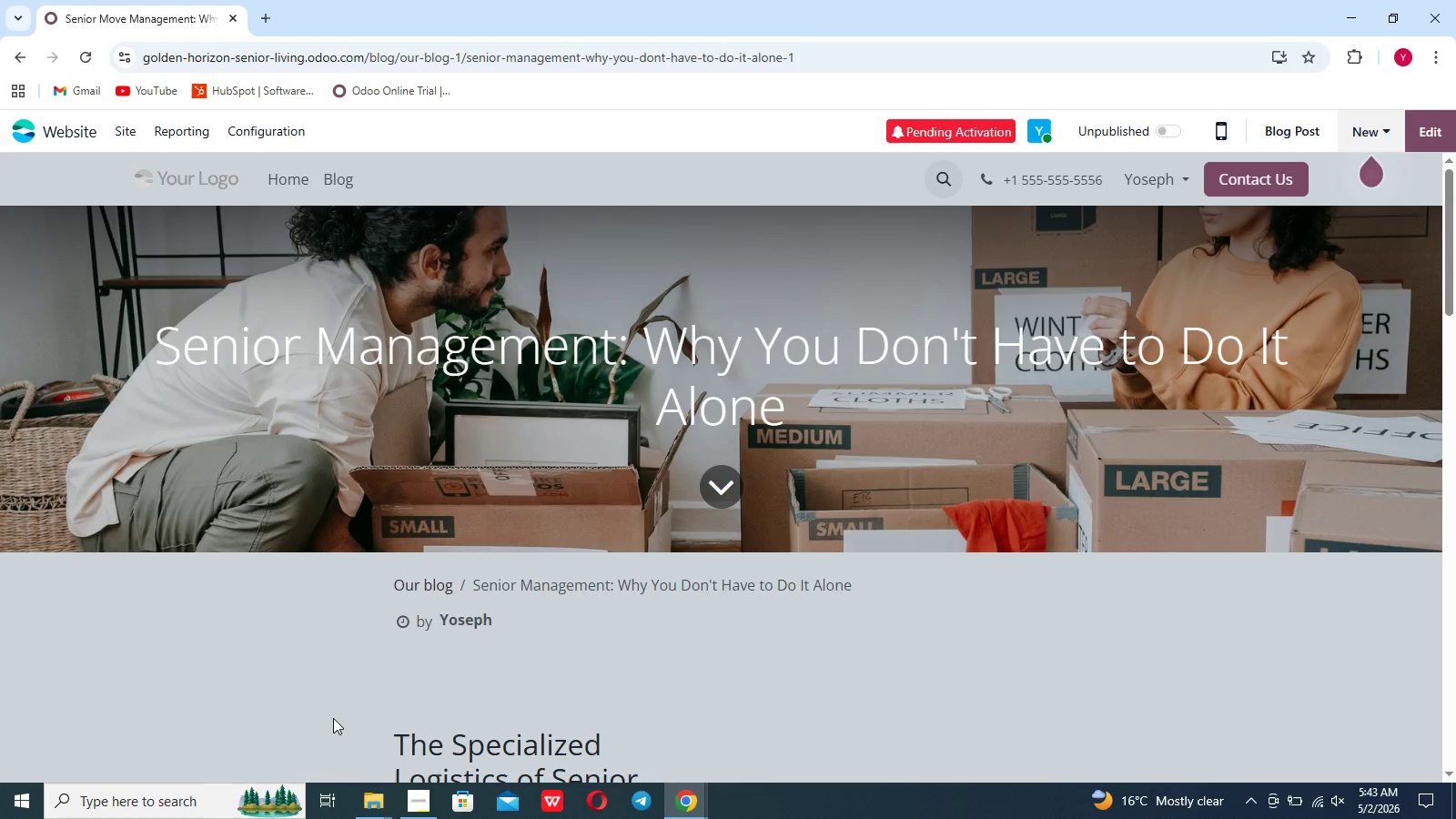 
left_click([1146, 134])
 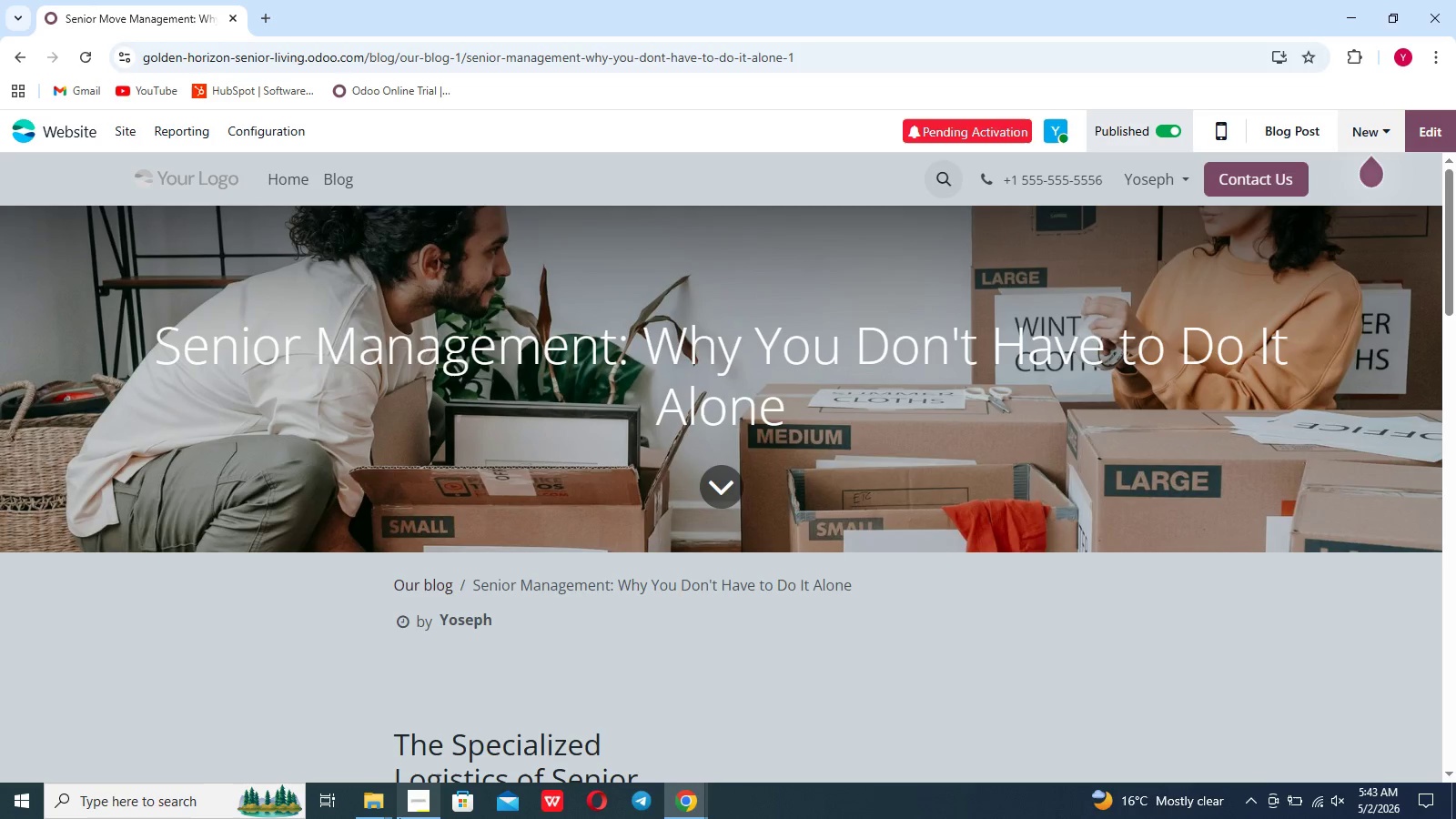 
left_click([418, 805])